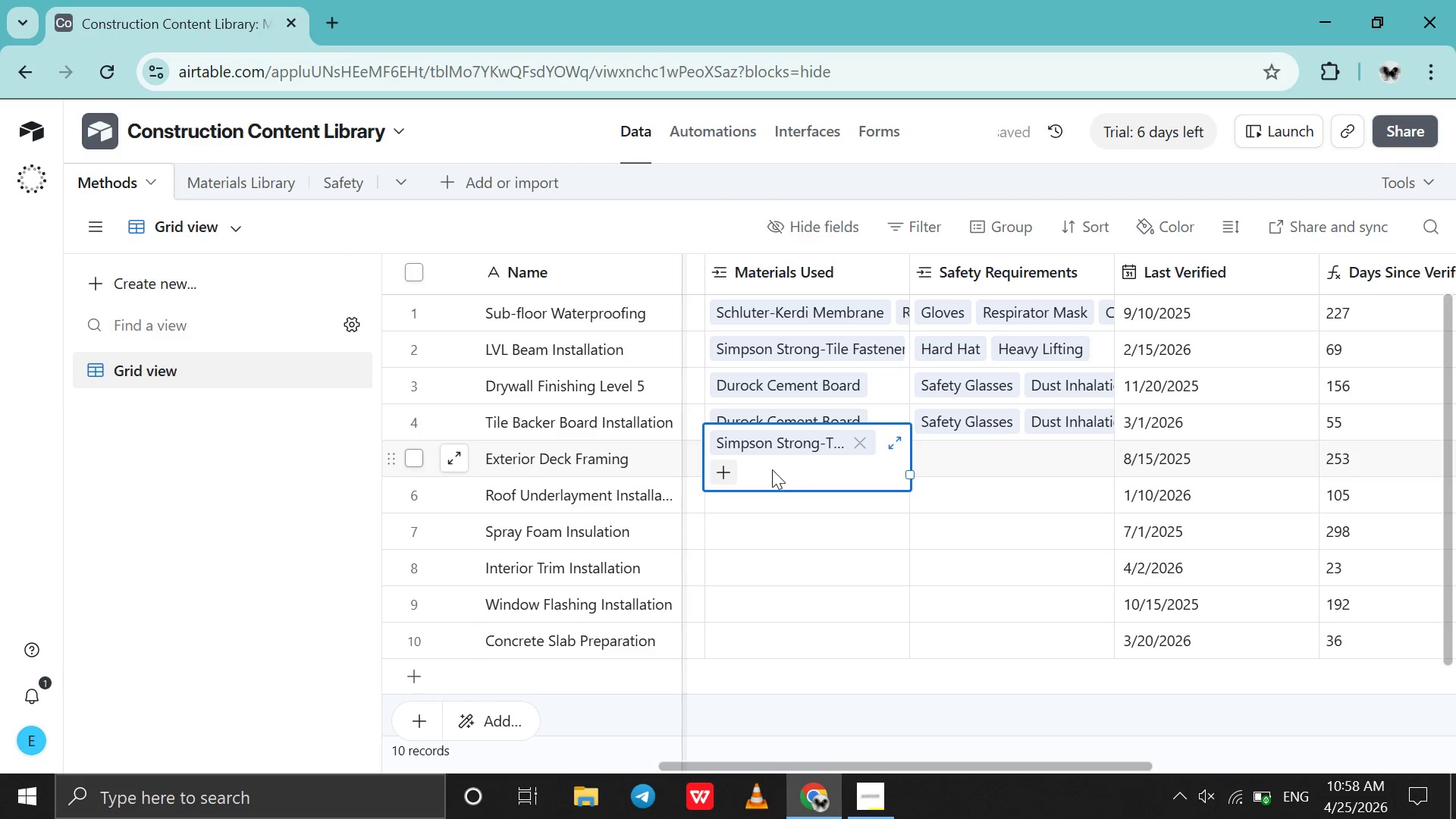 
left_click([723, 473])
 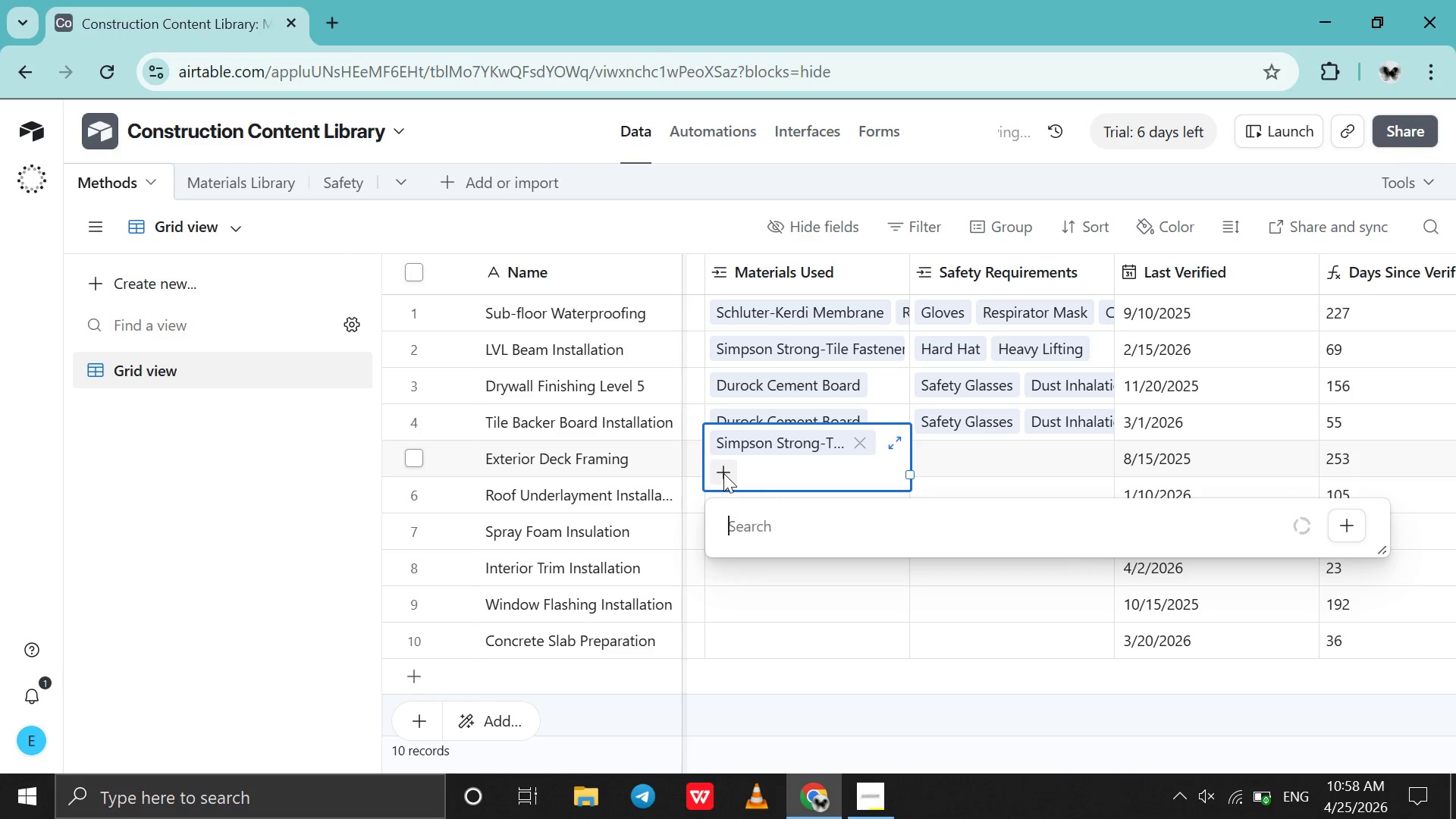 
type(pr)
 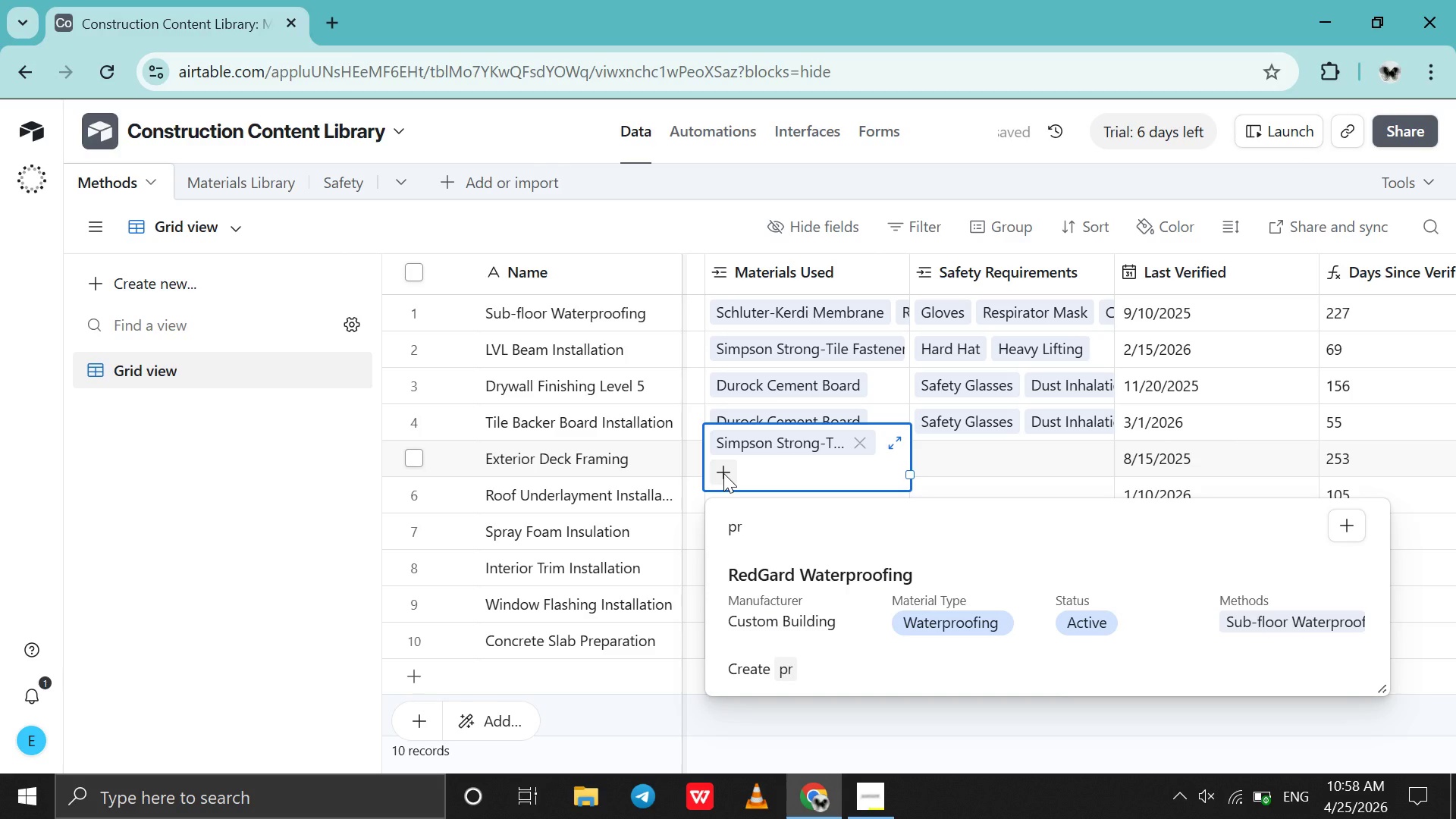 
key(Backspace)
key(Backspace)
key(Backspace)
type(lu)
key(Backspace)
key(Backspace)
 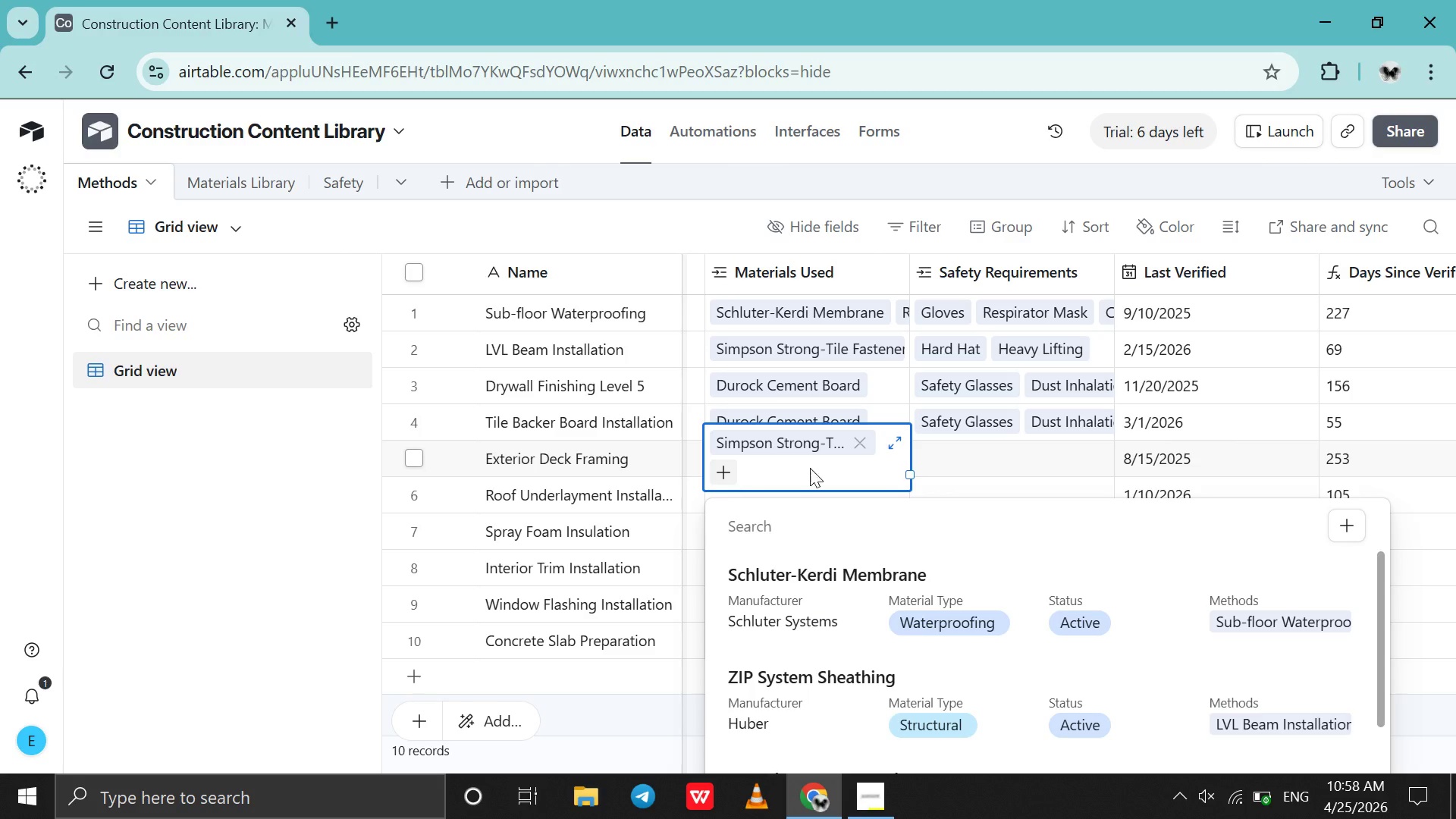 
left_click([947, 452])
 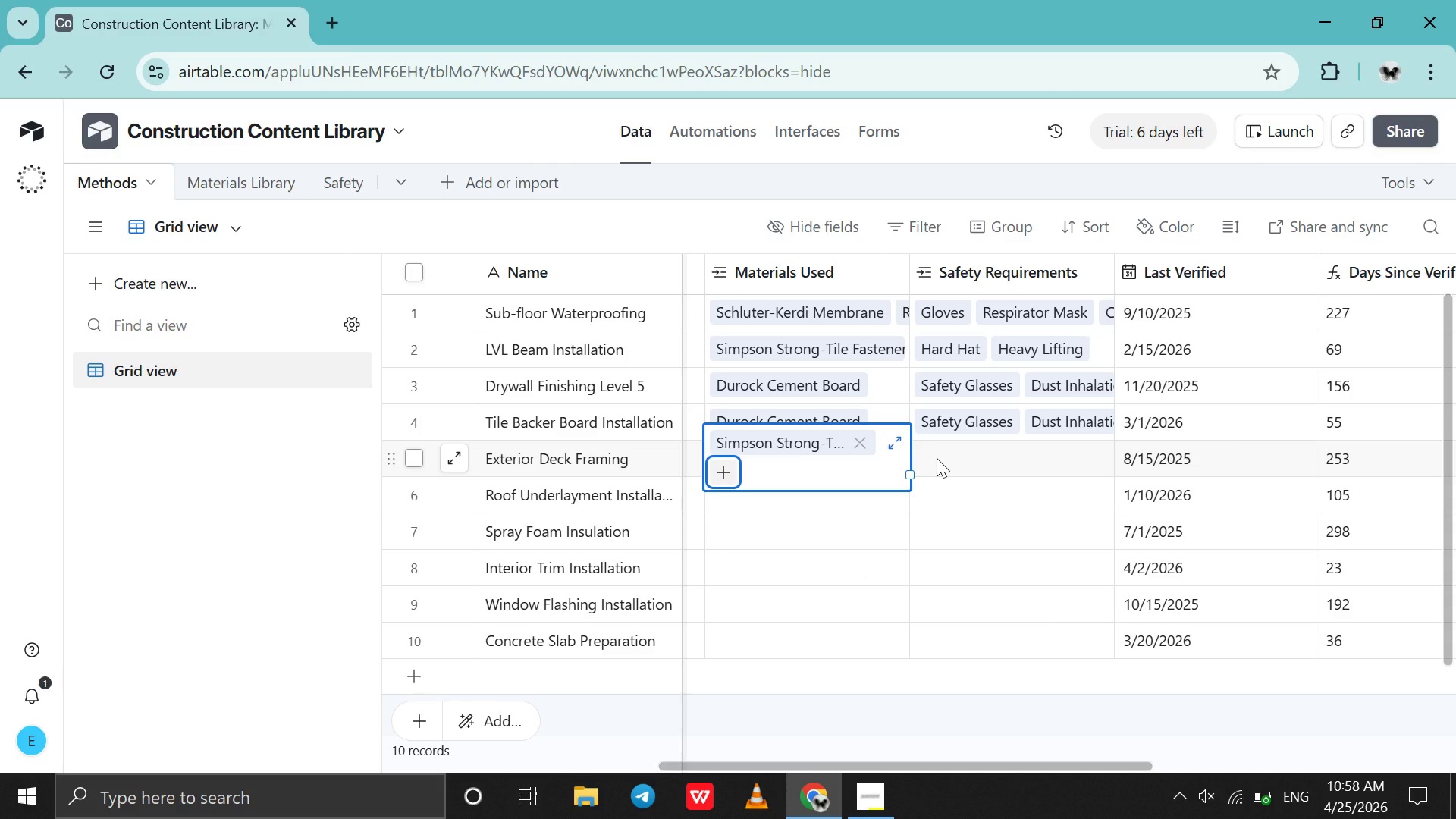 
left_click([937, 458])
 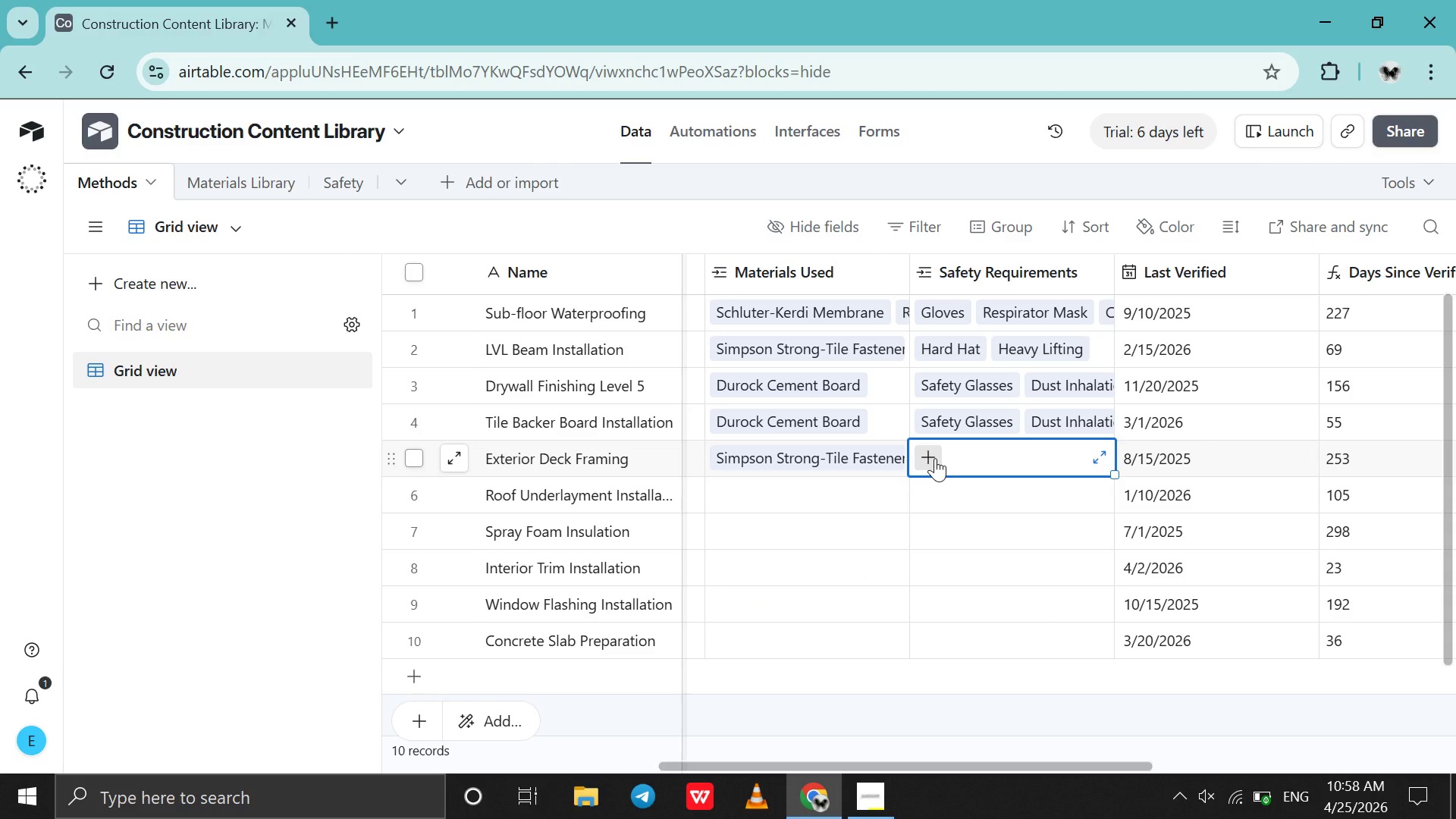 
left_click([935, 458])
 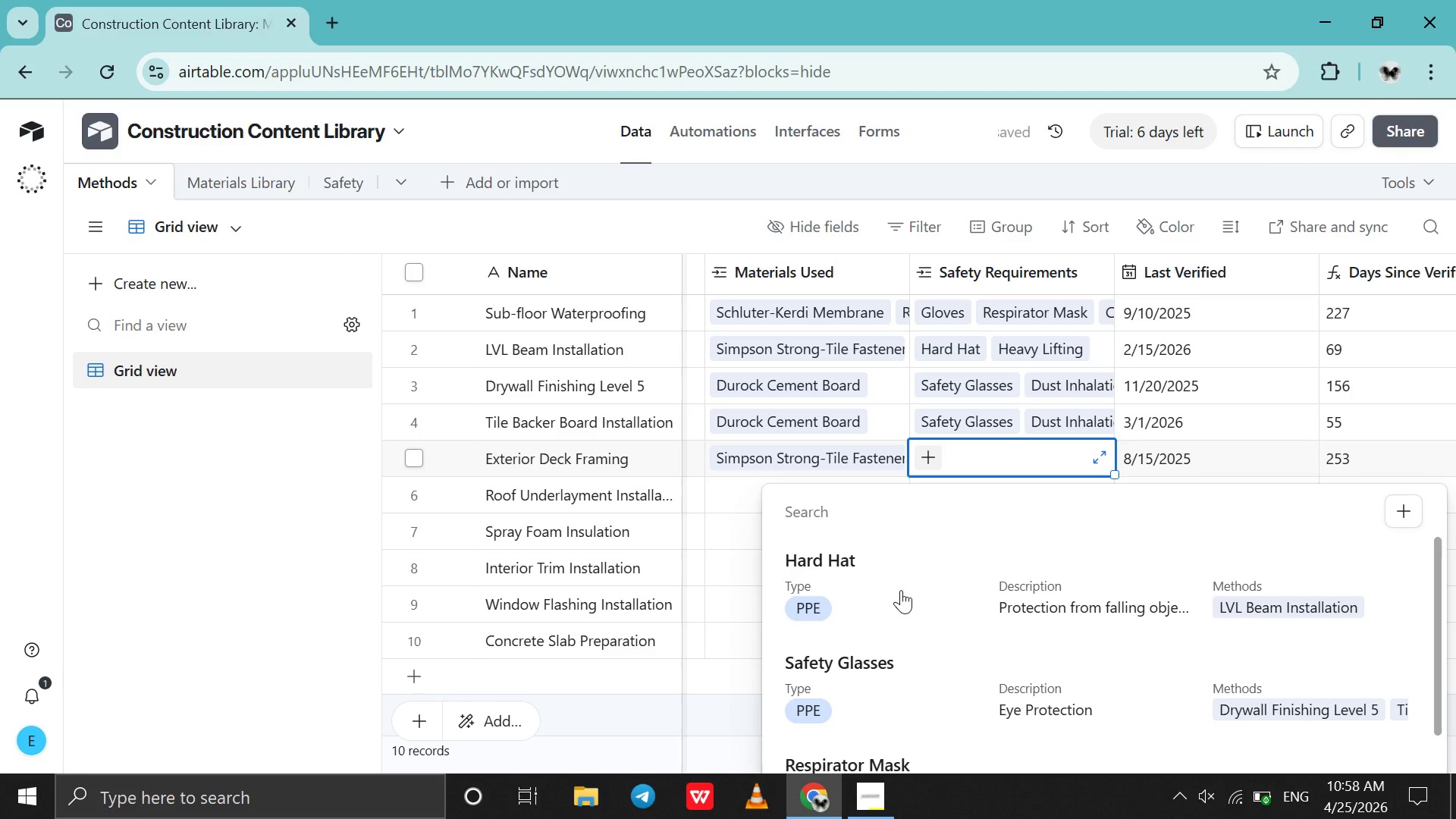 
left_click([901, 590])
 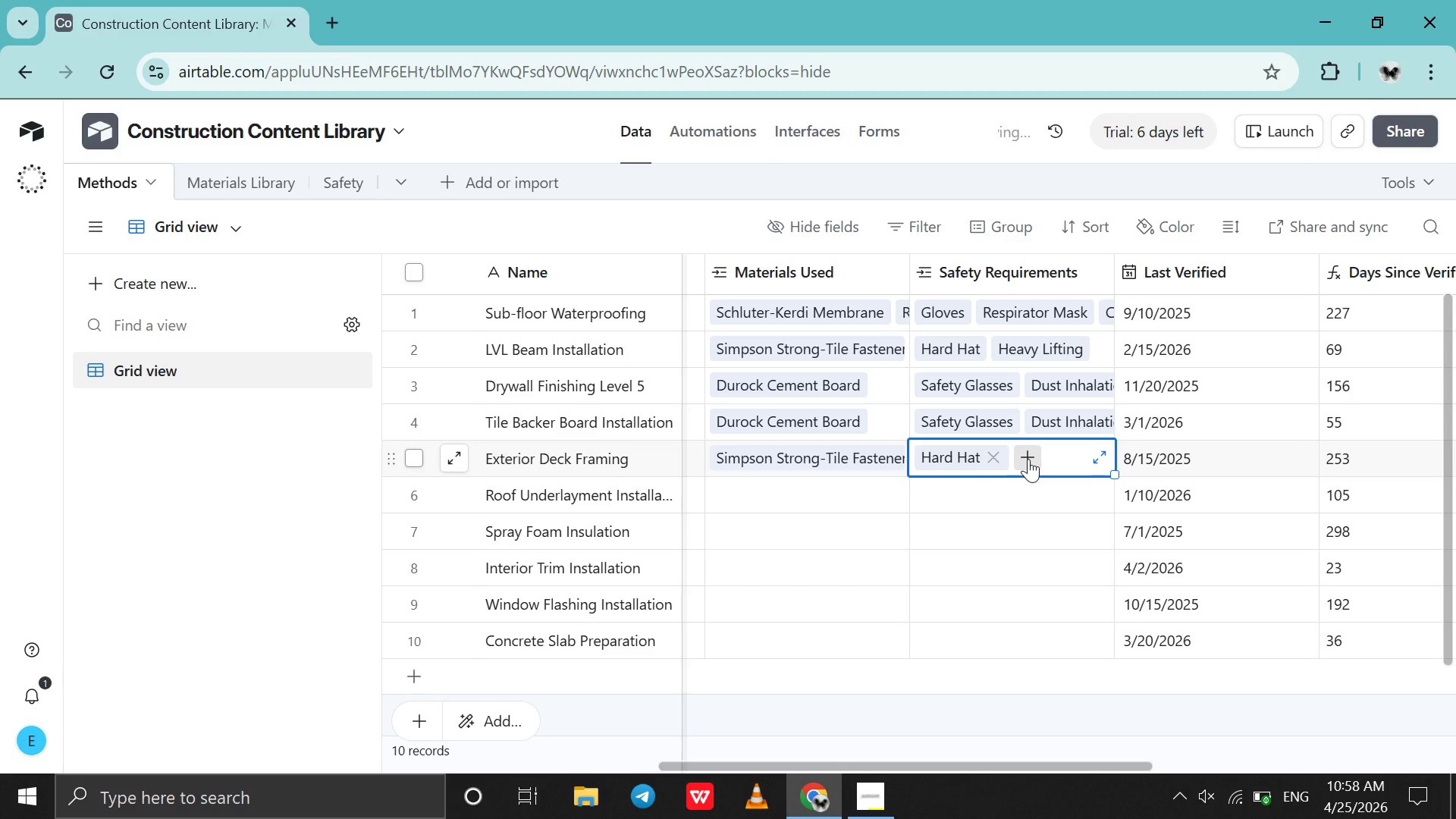 
left_click([1028, 459])
 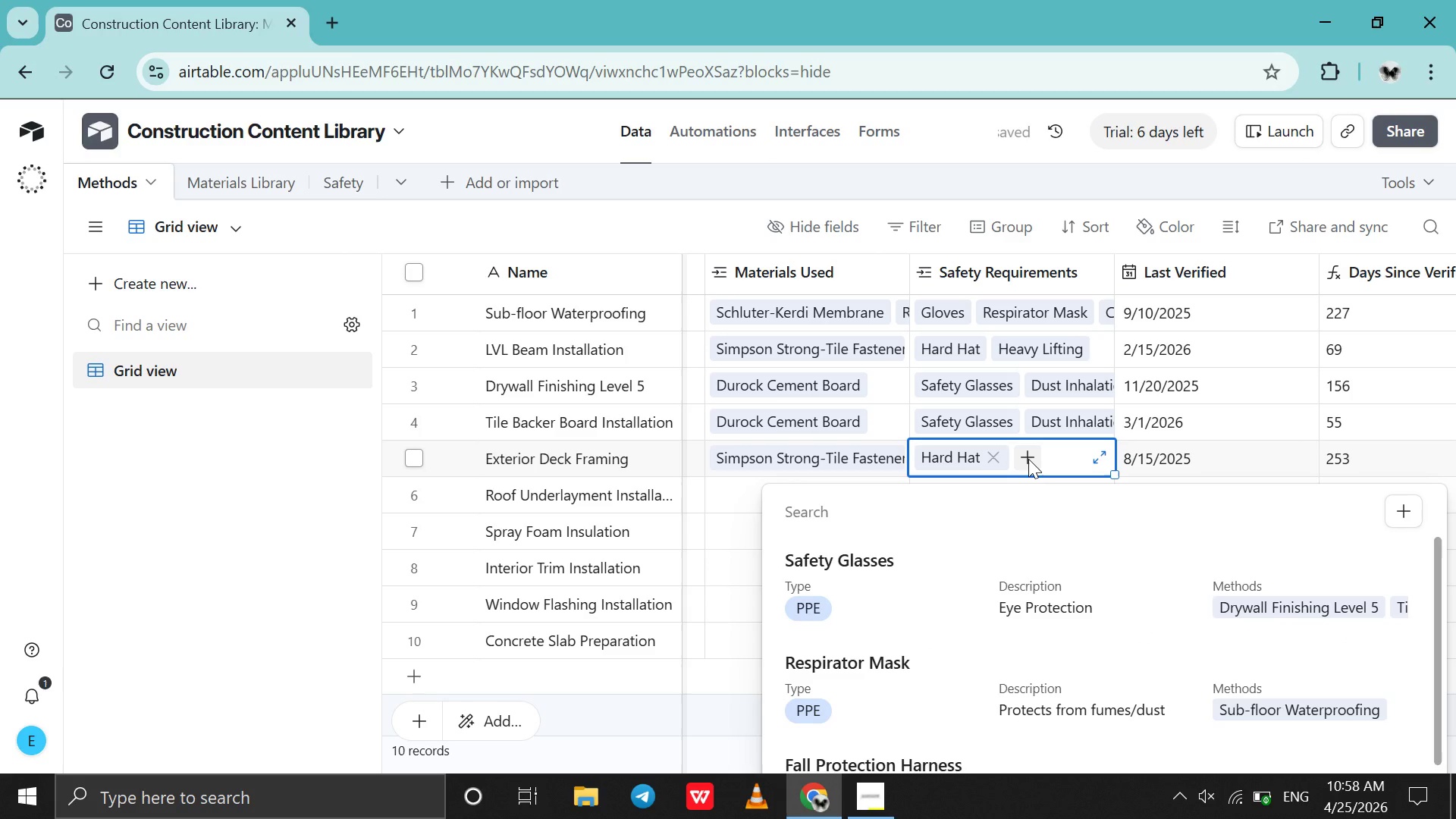 
key(F)
 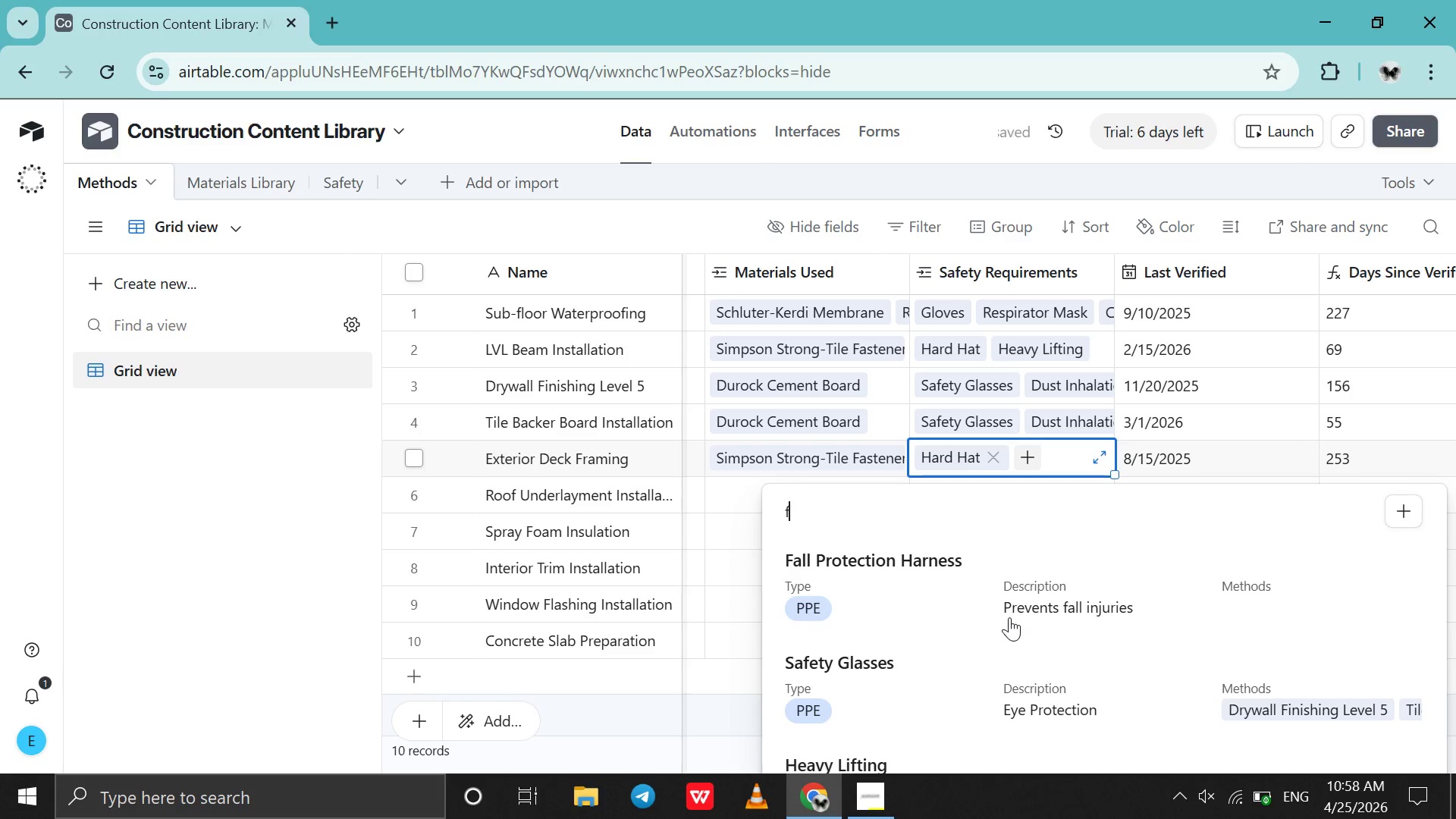 
left_click([1009, 617])
 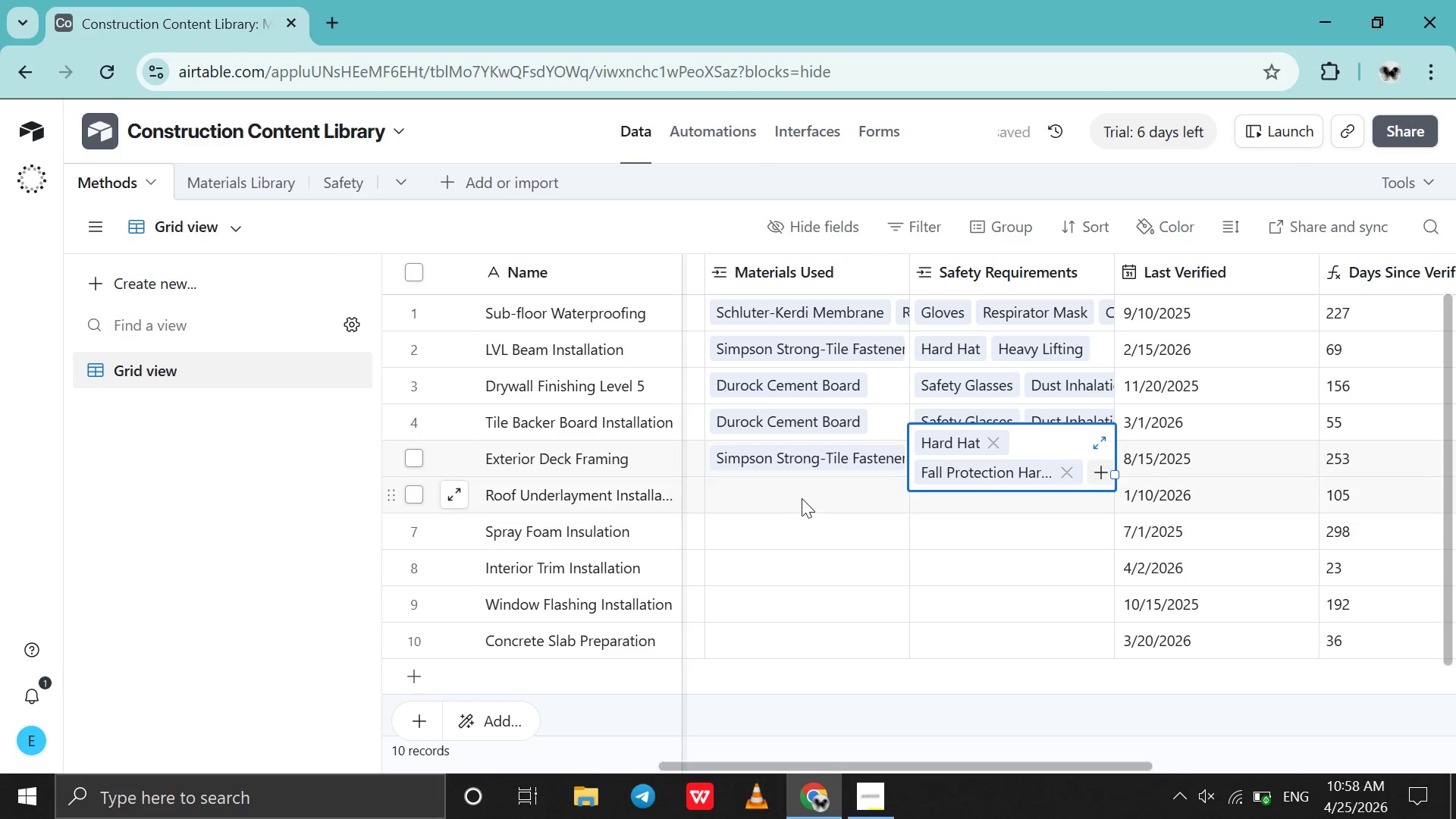 
left_click([799, 498])
 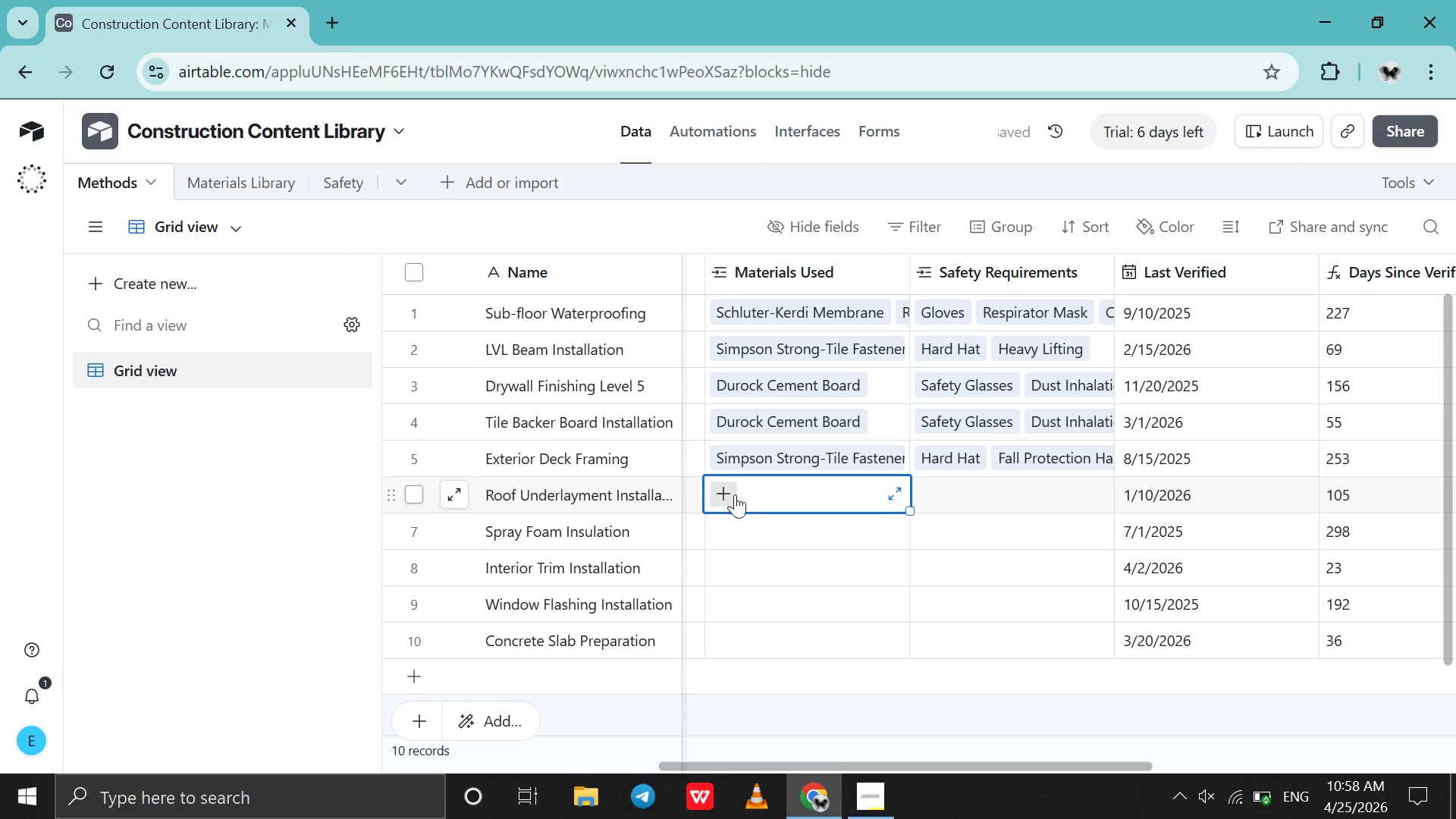 
left_click([719, 493])
 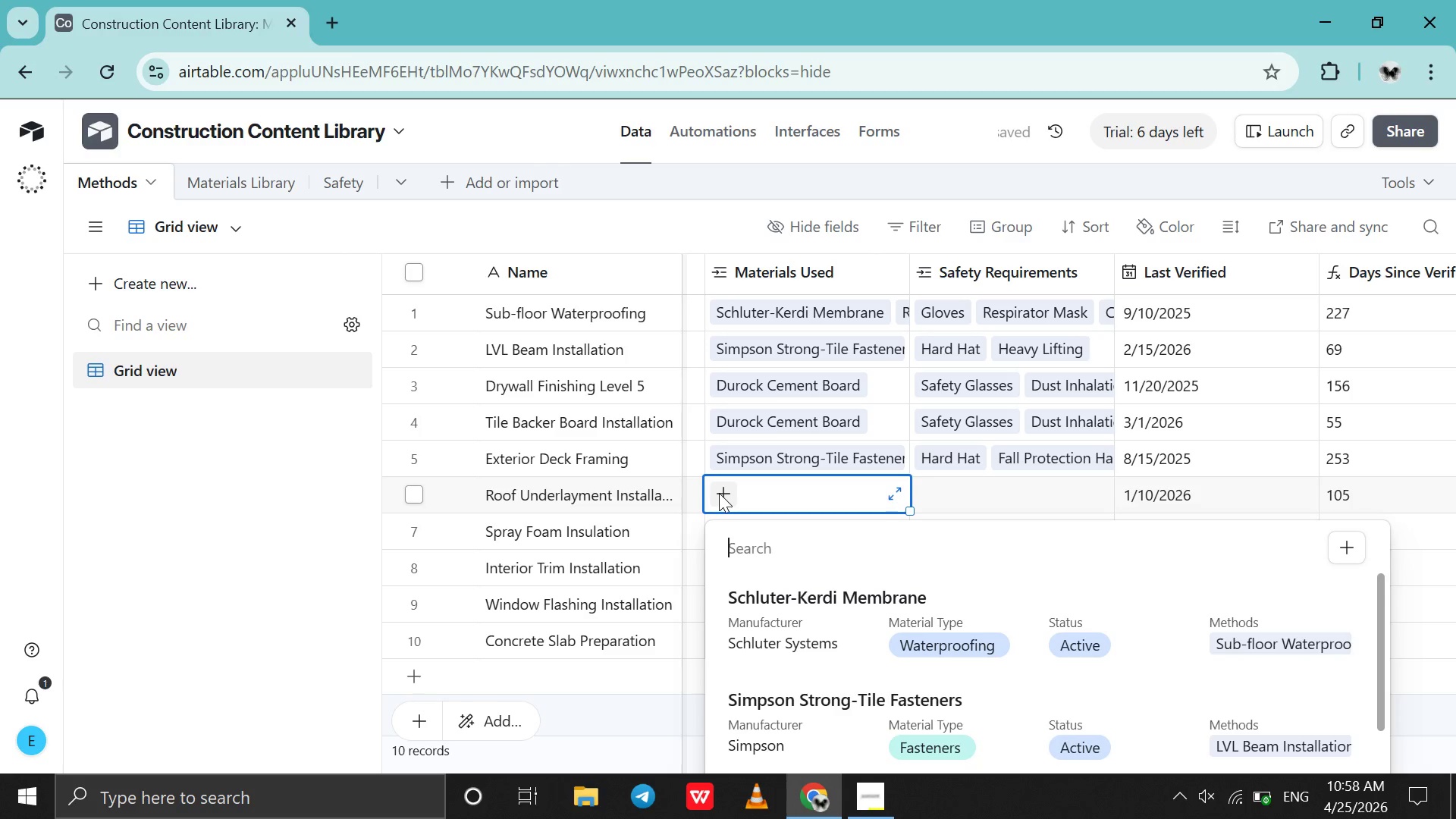 
wait(7.33)
 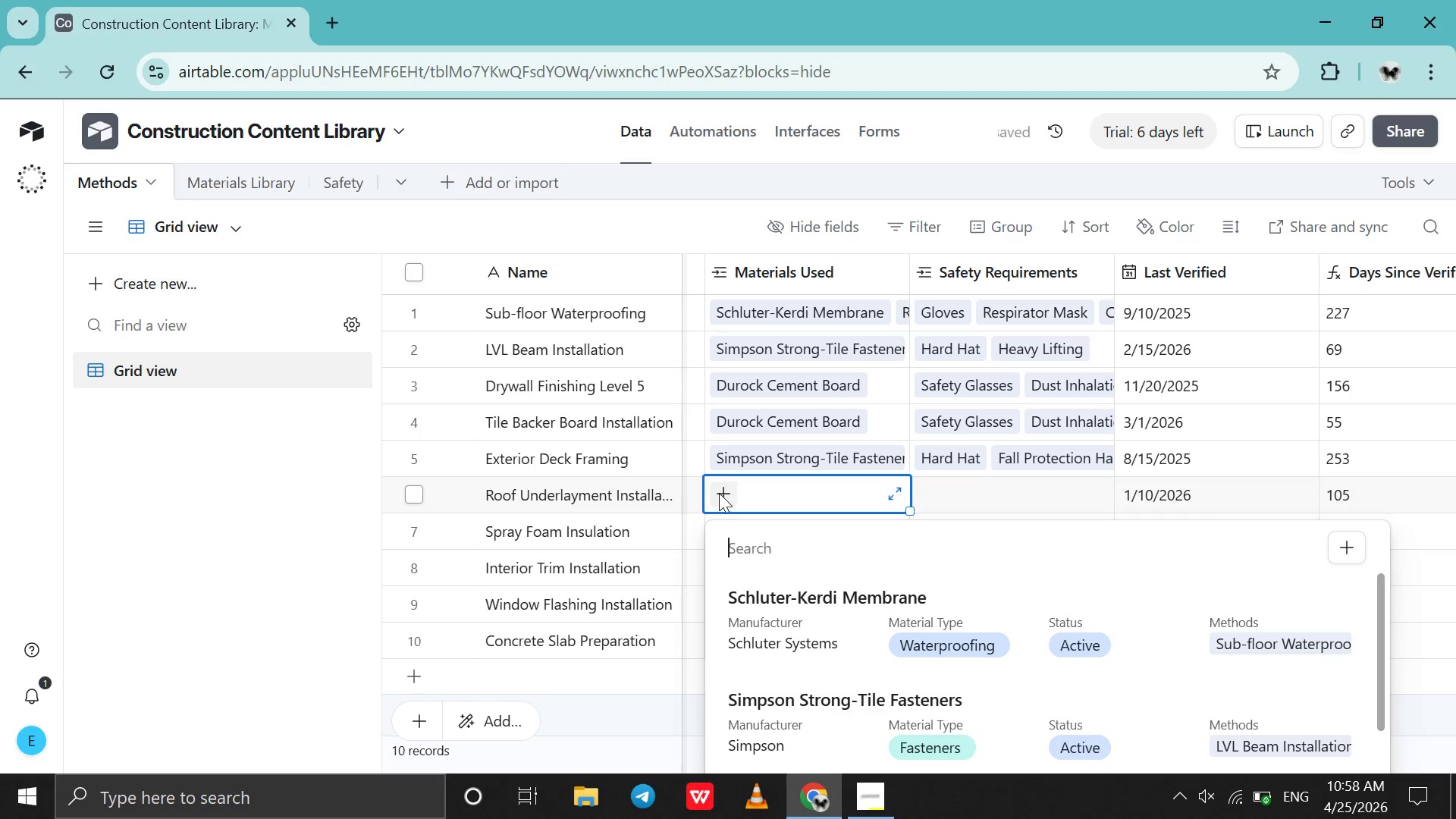 
type(ty)
 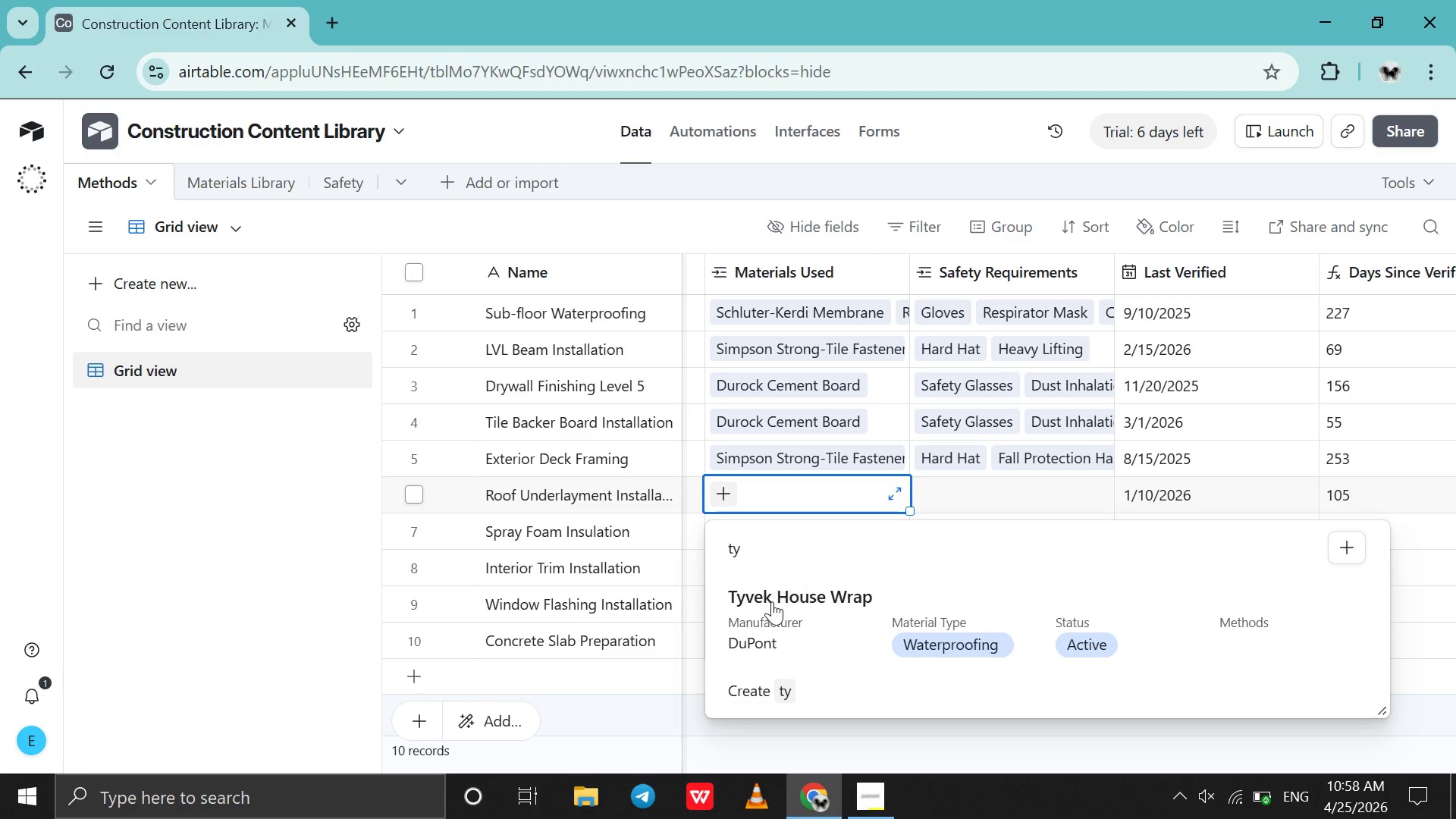 
left_click([772, 601])
 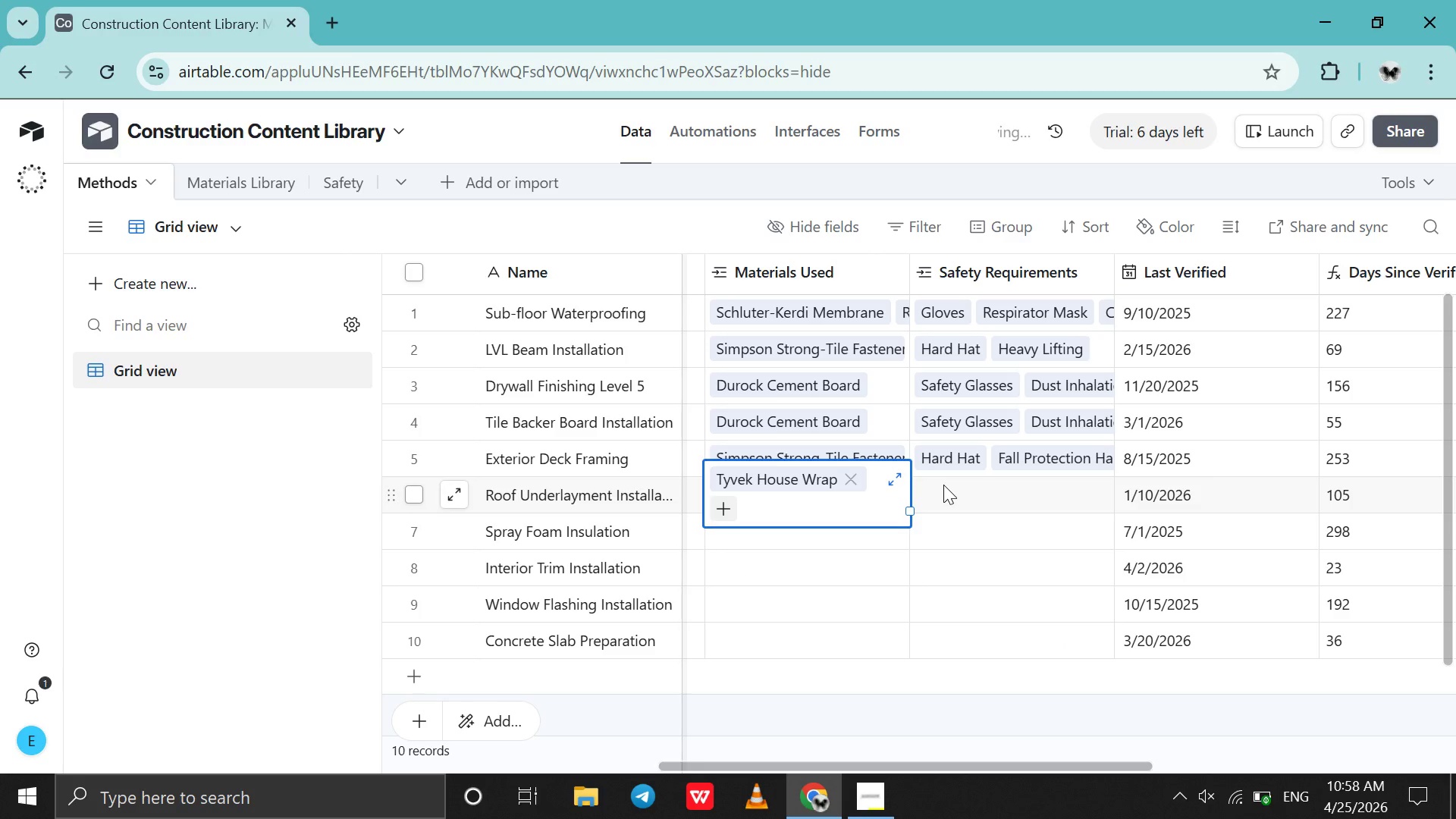 
left_click([943, 485])
 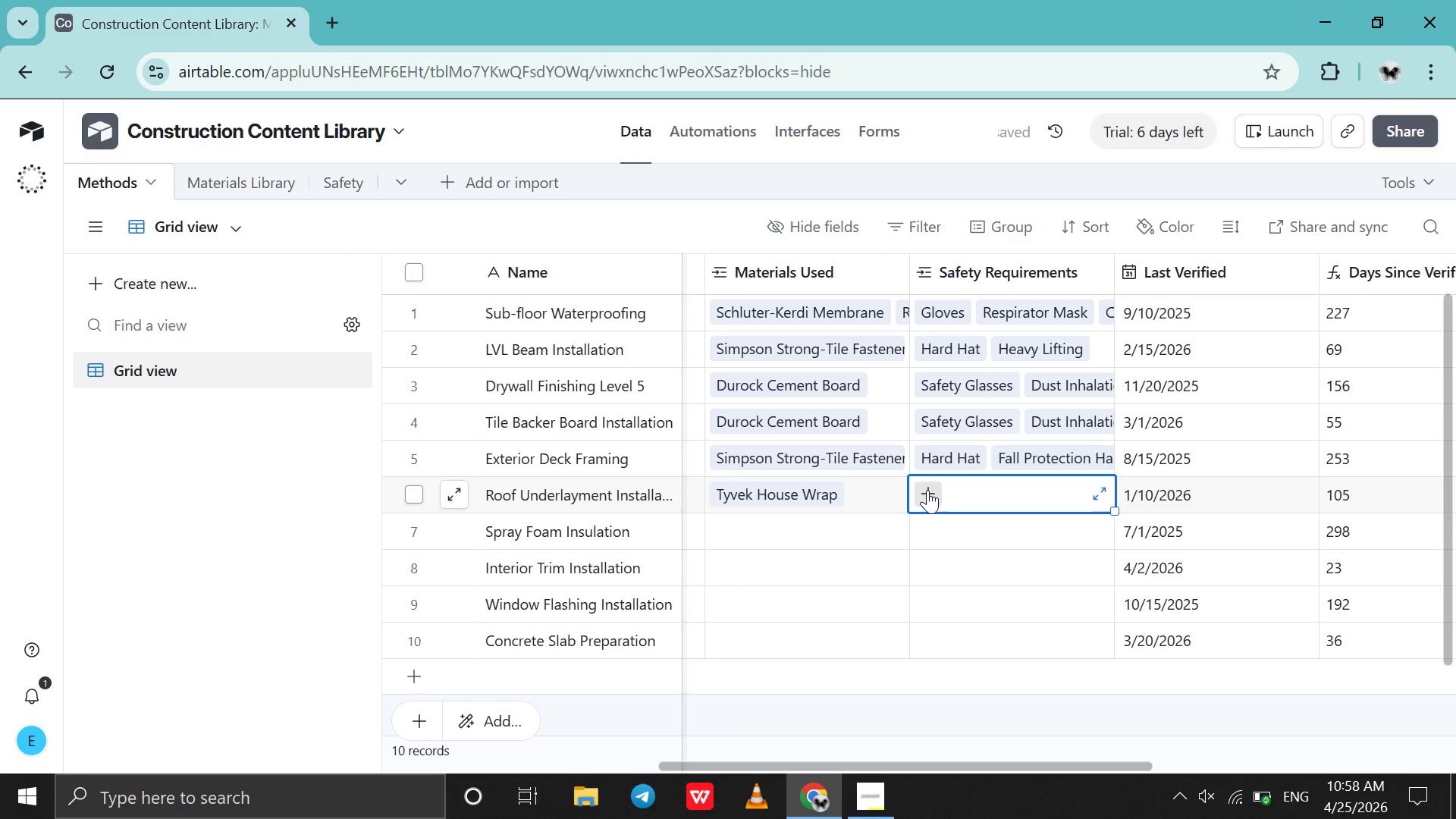 
left_click([927, 490])
 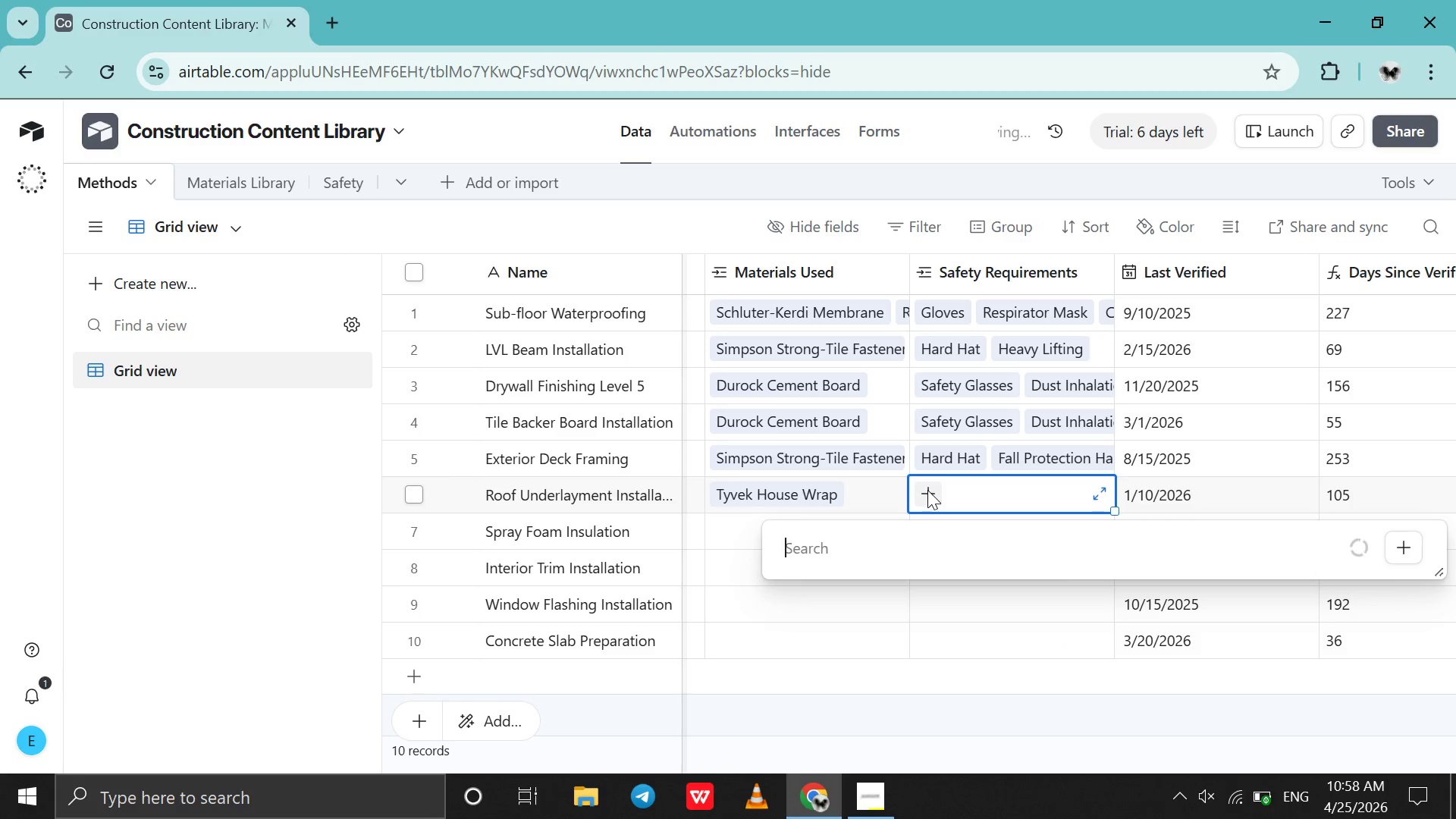 
type(g)
key(Backspace)
type(fa)
 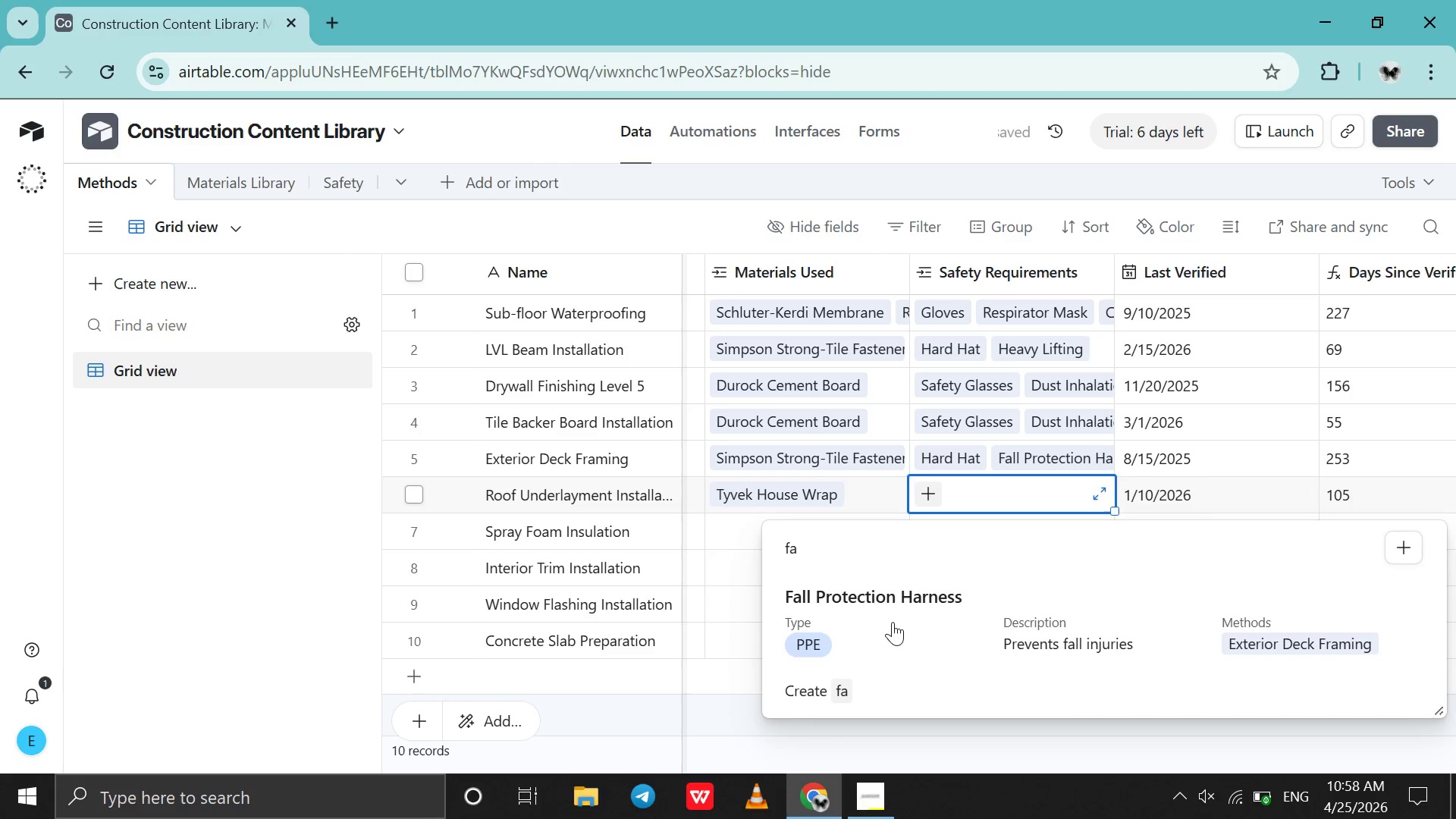 
left_click([893, 622])
 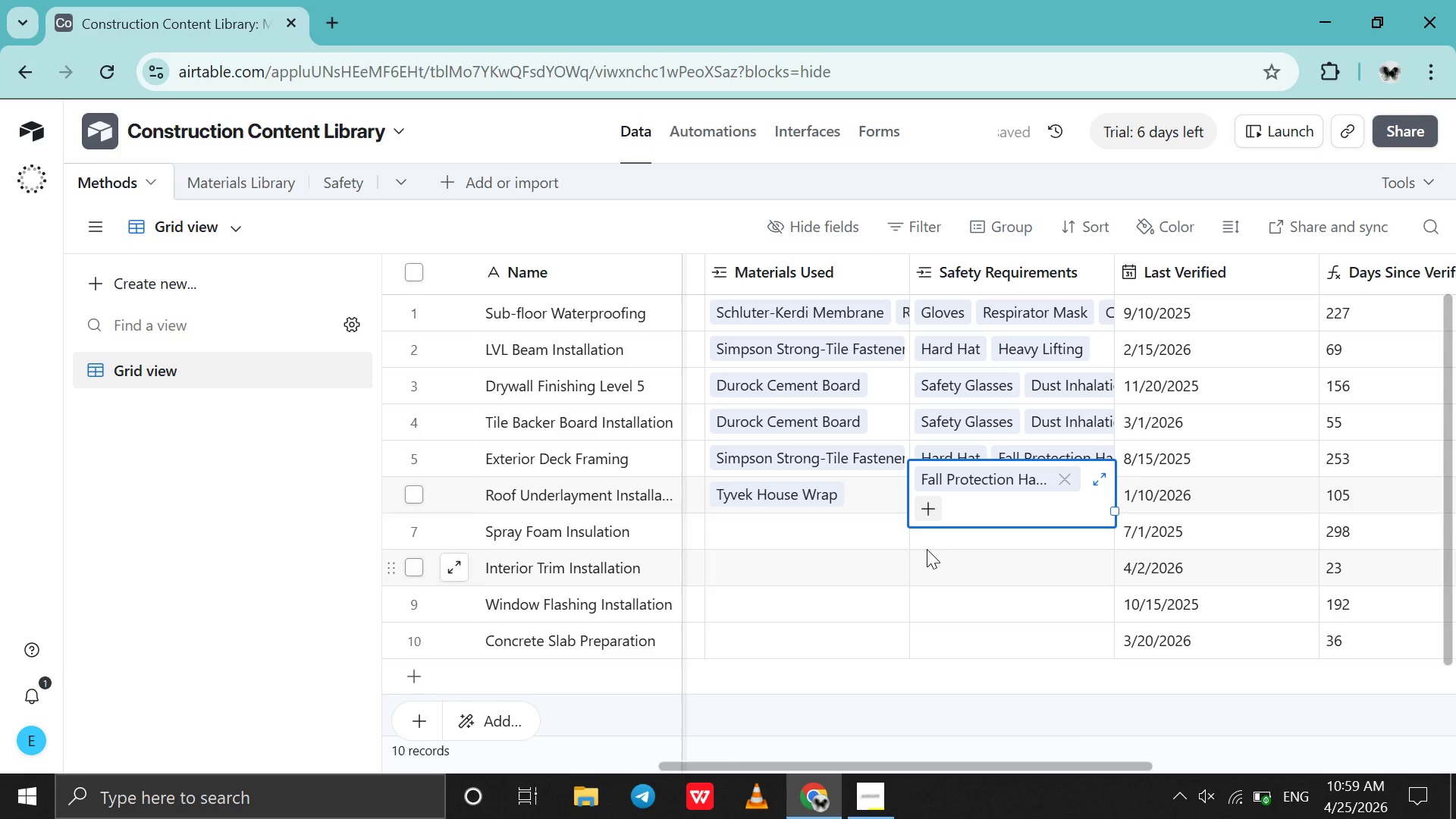 
left_click([930, 515])
 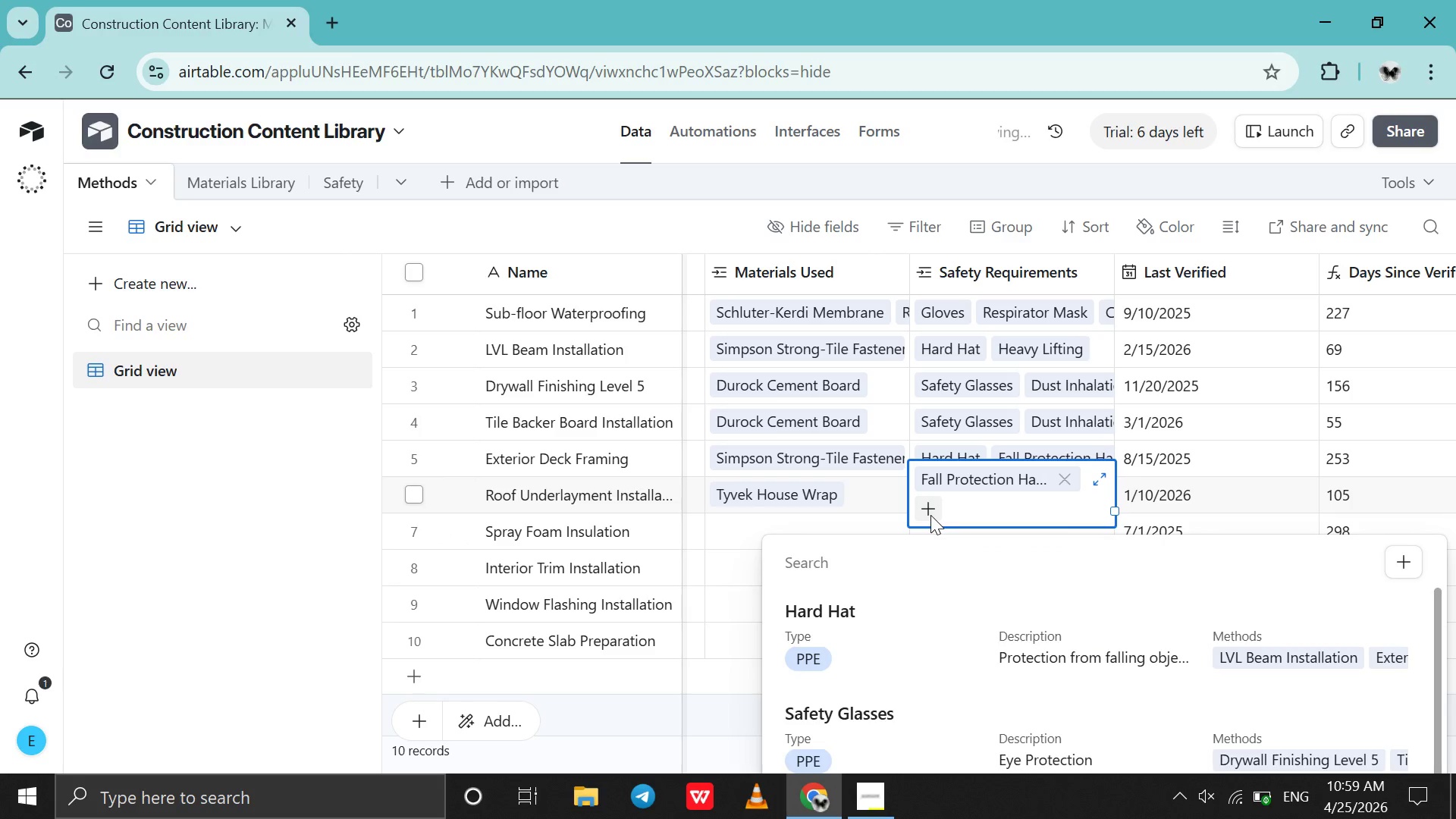 
type(ssa)
key(Backspace)
key(Backspace)
 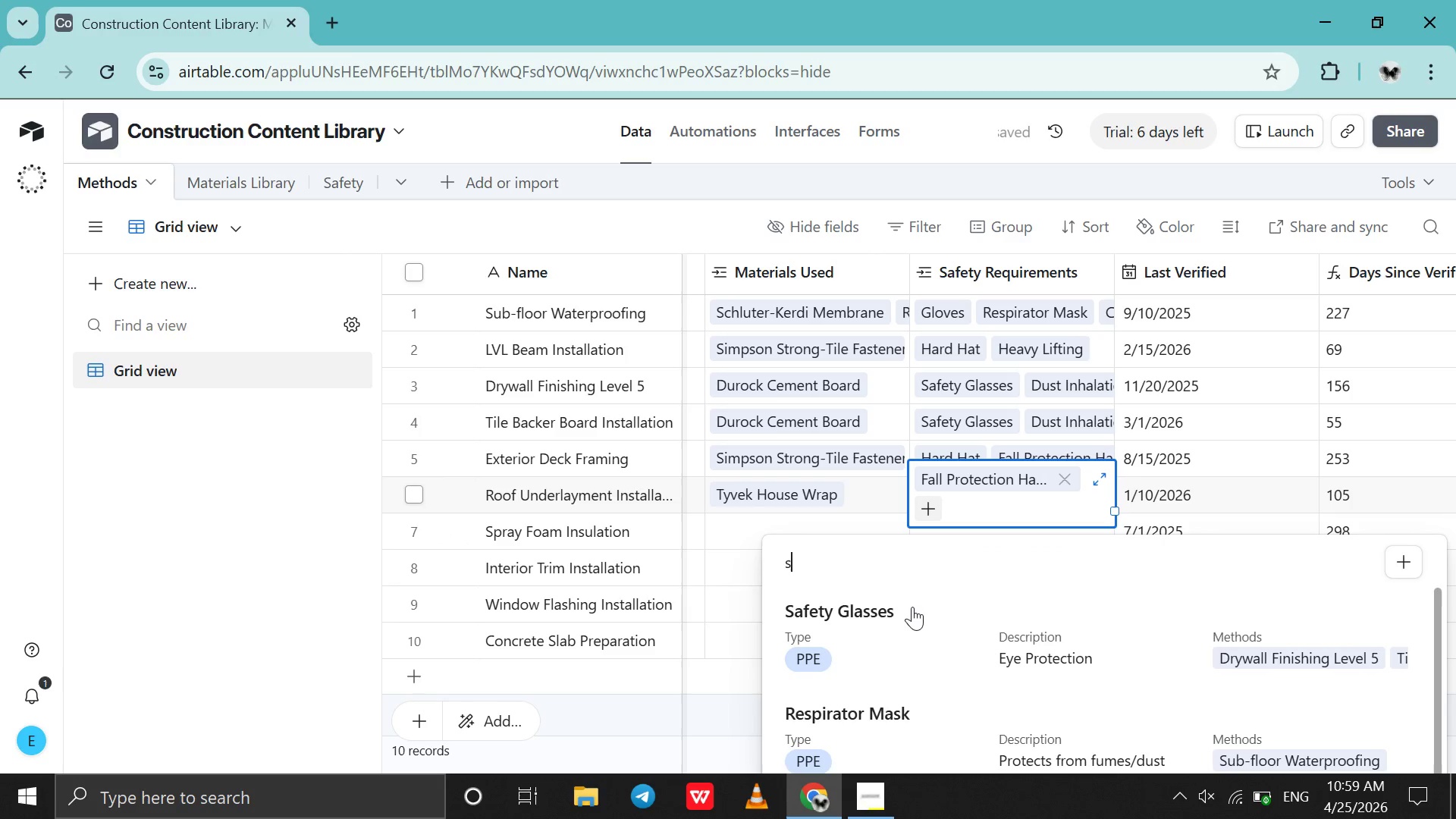 
left_click([912, 607])
 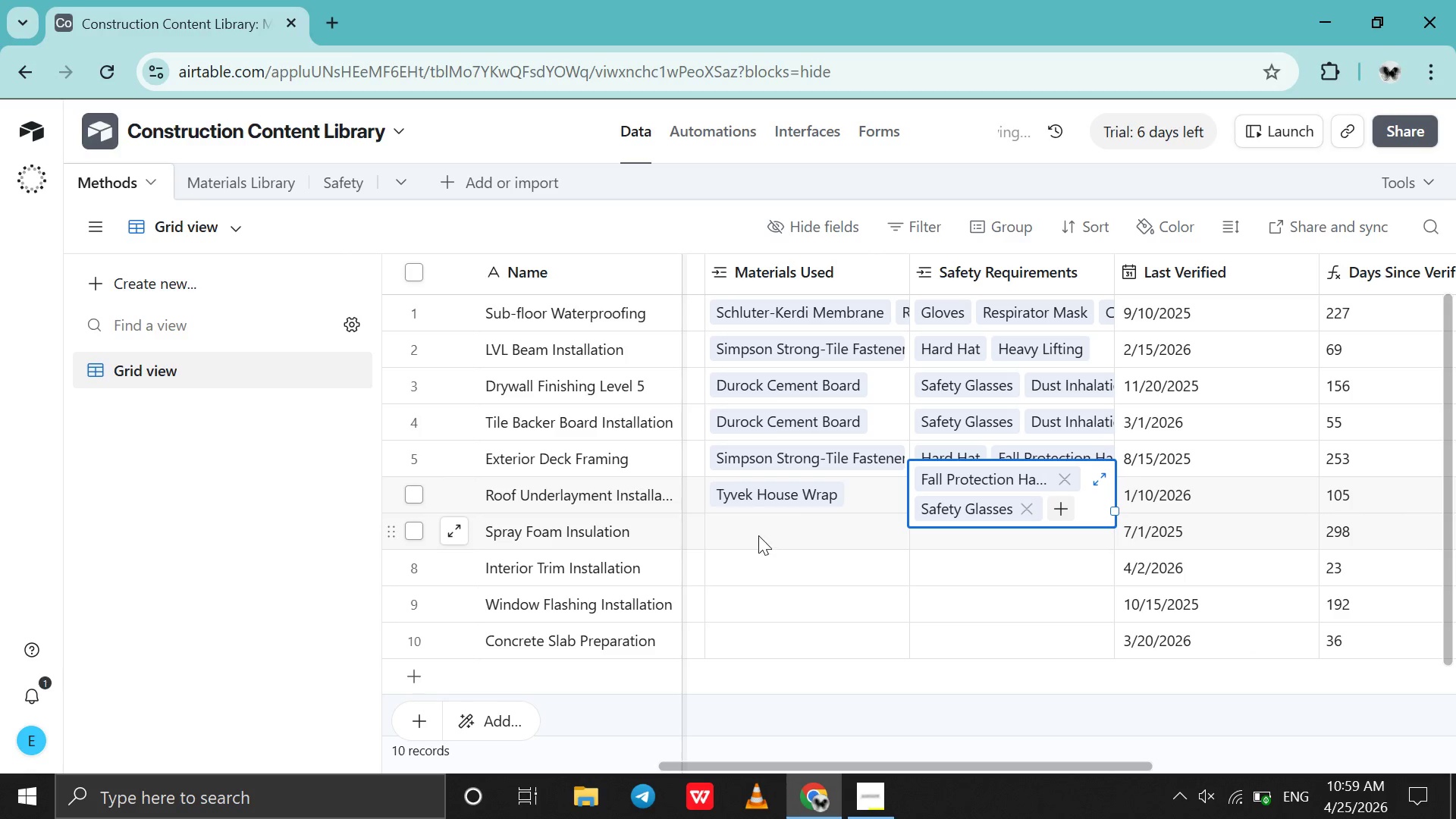 
left_click([757, 535])
 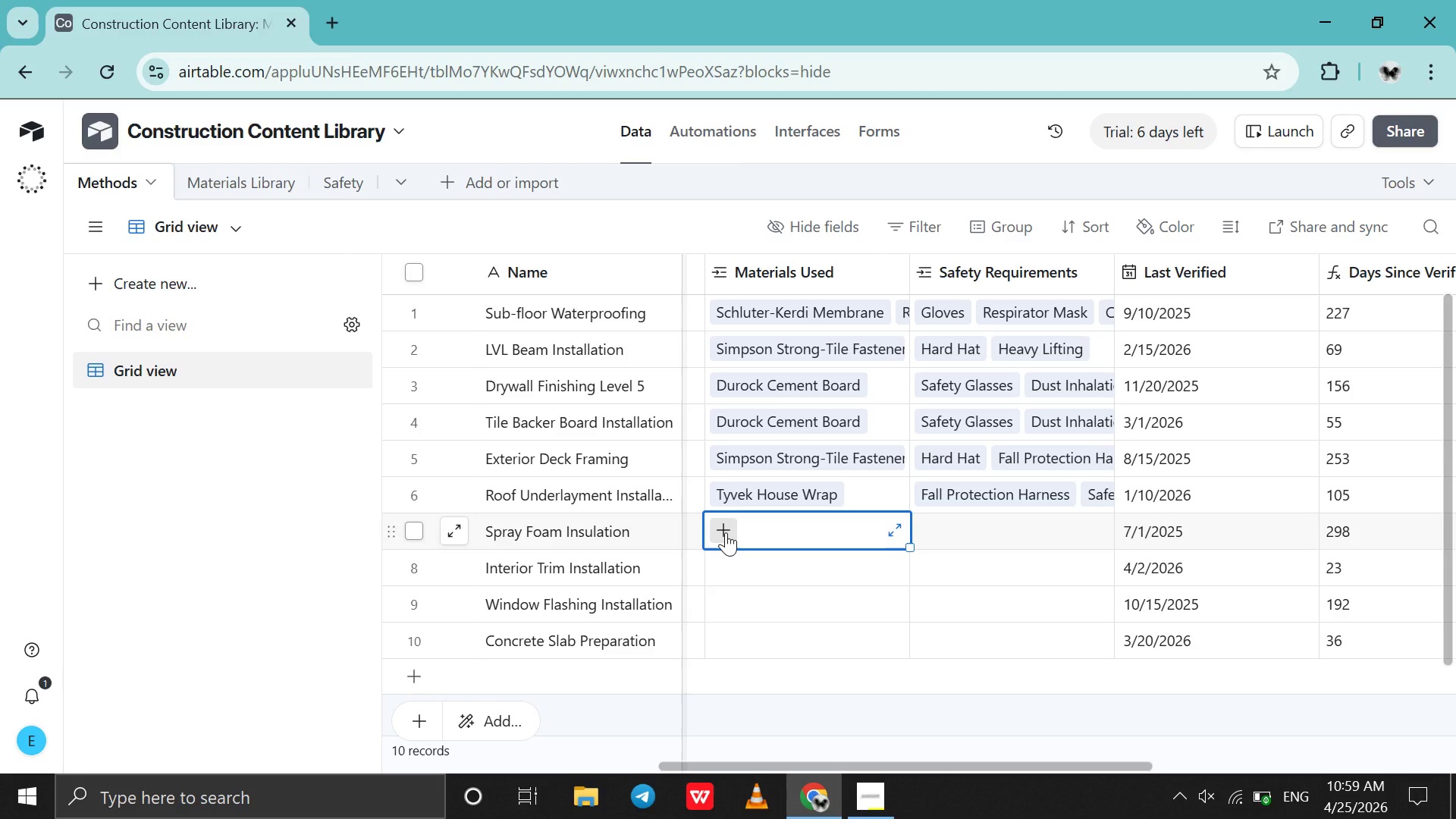 
wait(10.62)
 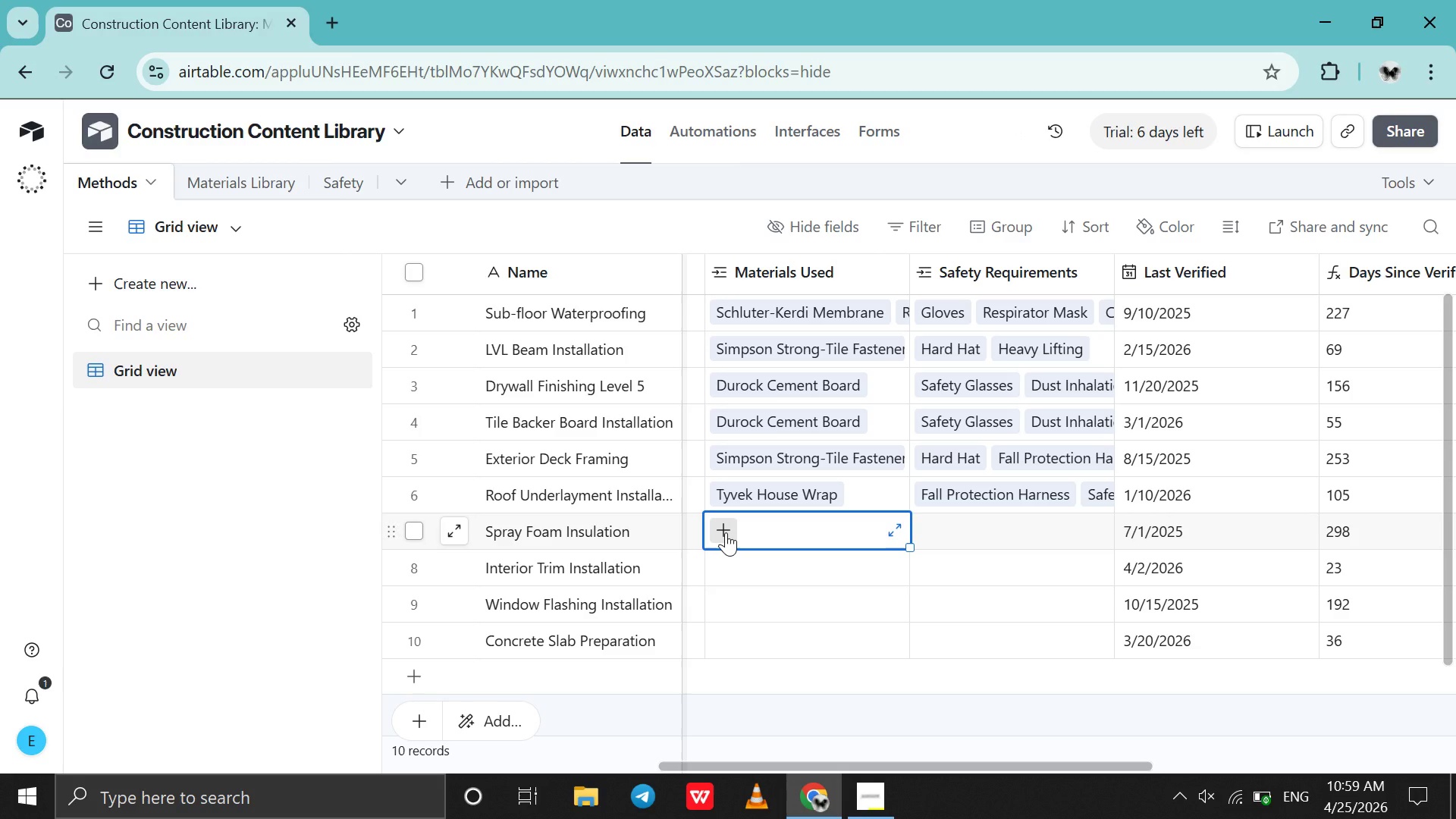 
left_click([726, 532])
 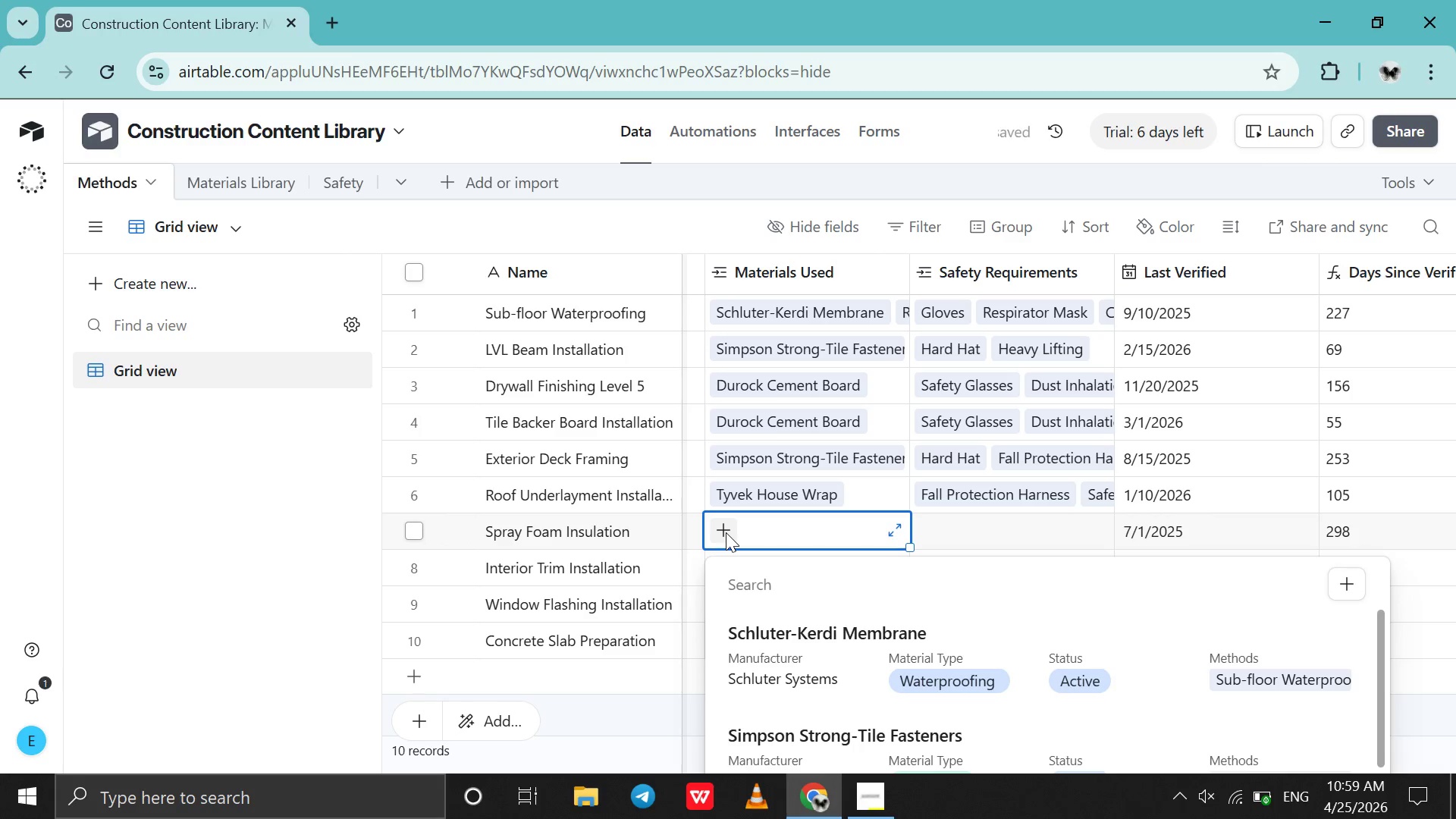 
type(ow)
 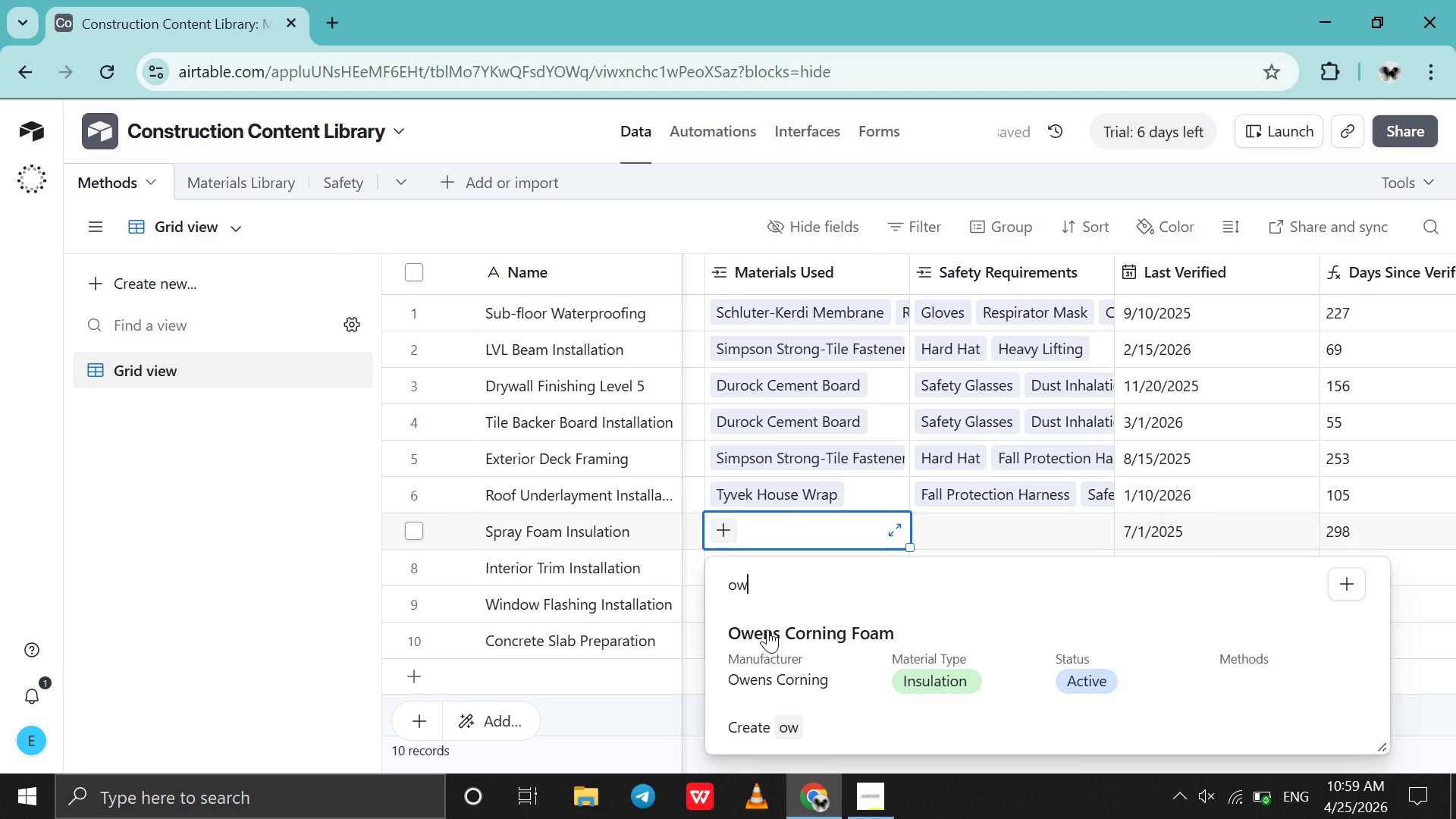 
left_click([767, 629])
 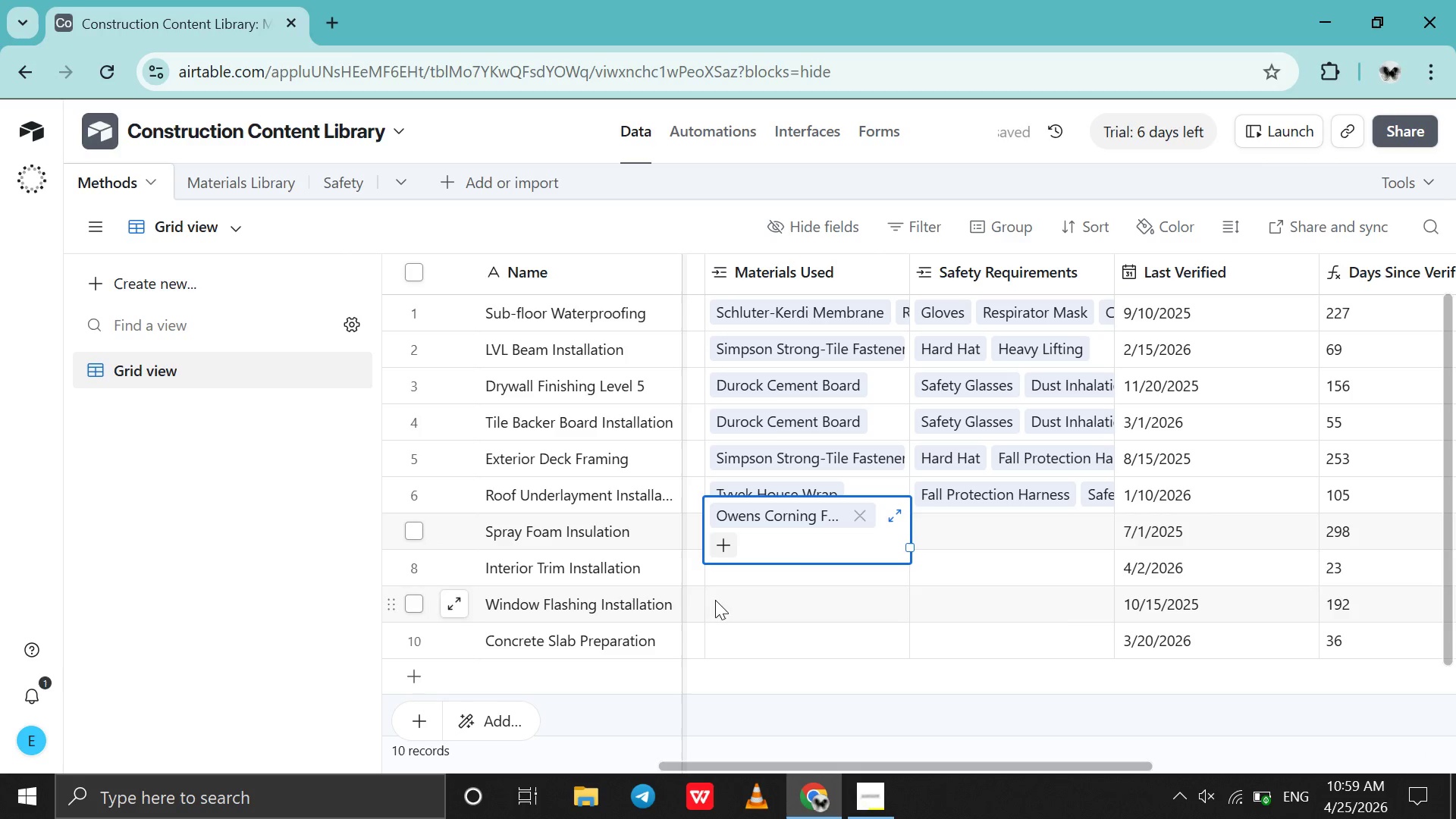 
left_click([719, 554])
 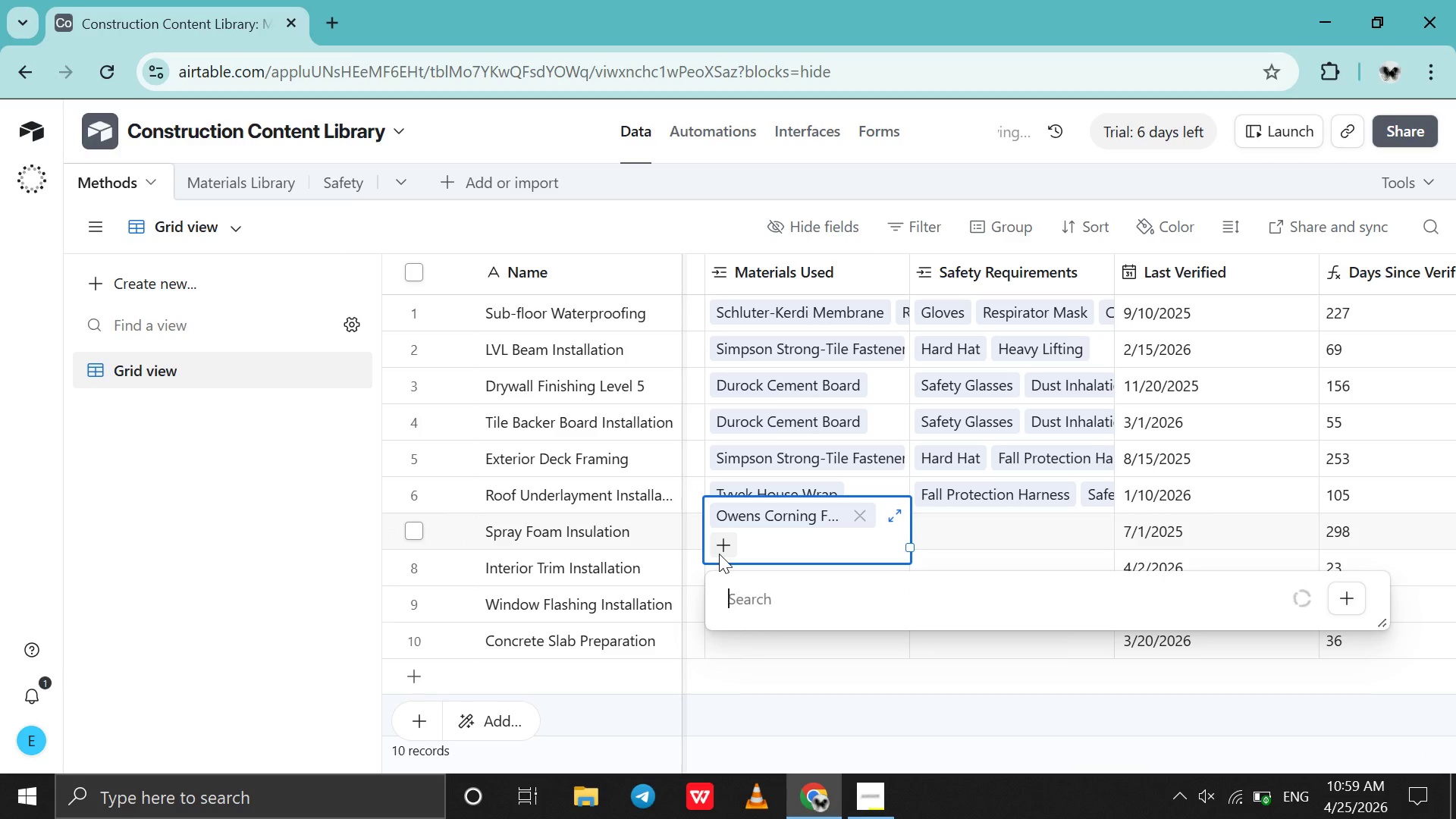 
type(ri\)
key(Backspace)
key(Backspace)
type(o)
 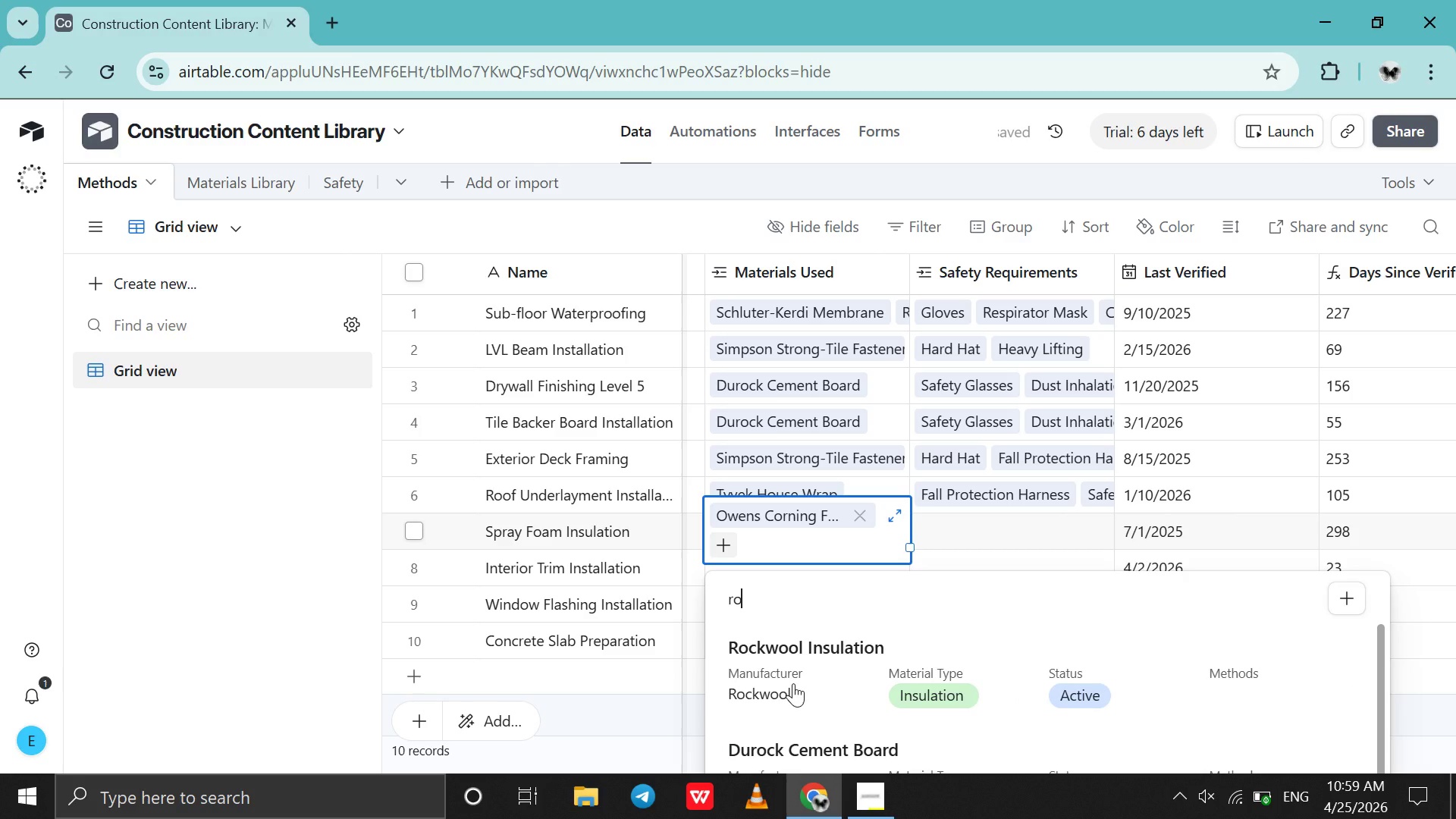 
left_click([793, 683])
 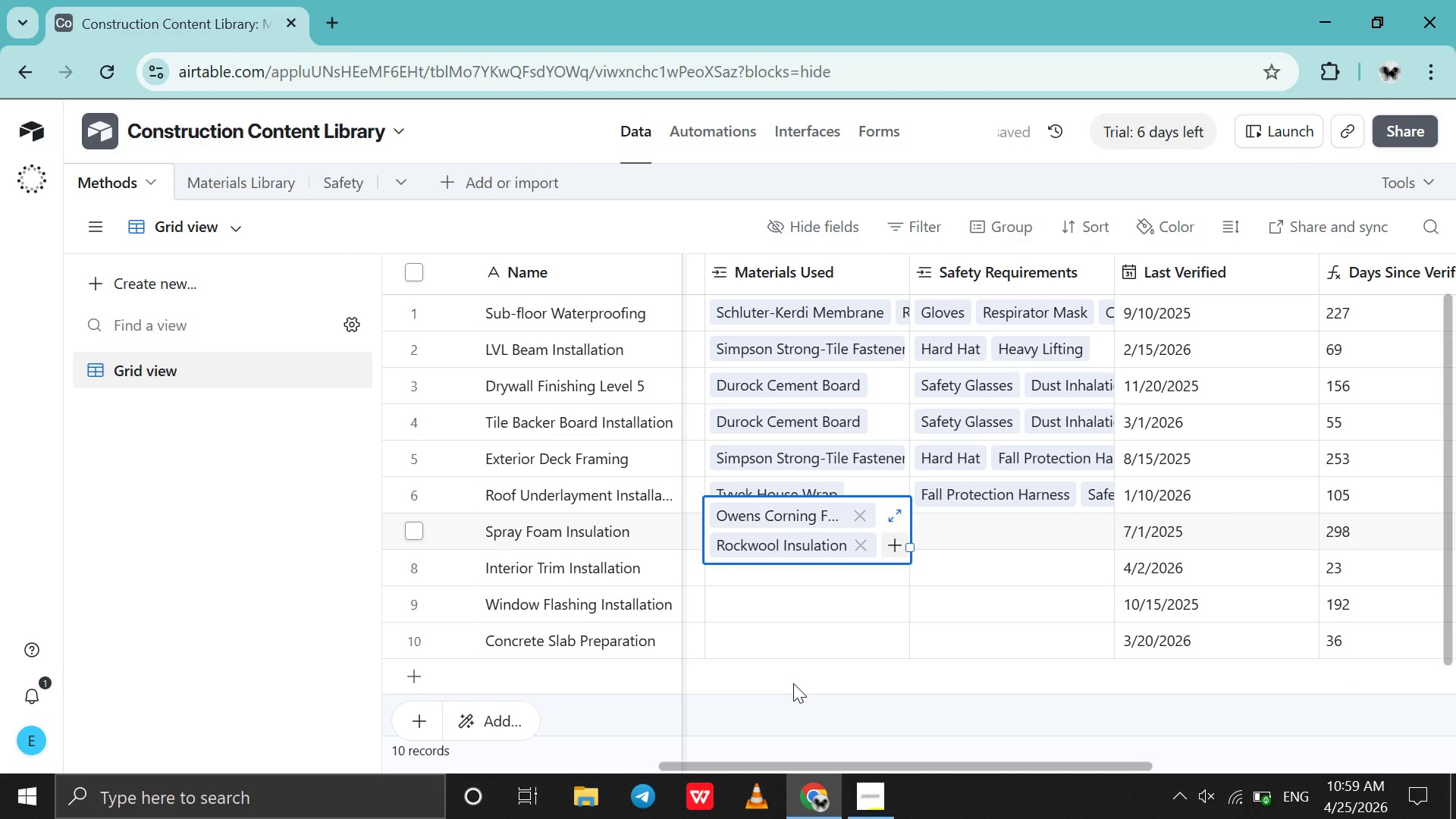 
wait(5.47)
 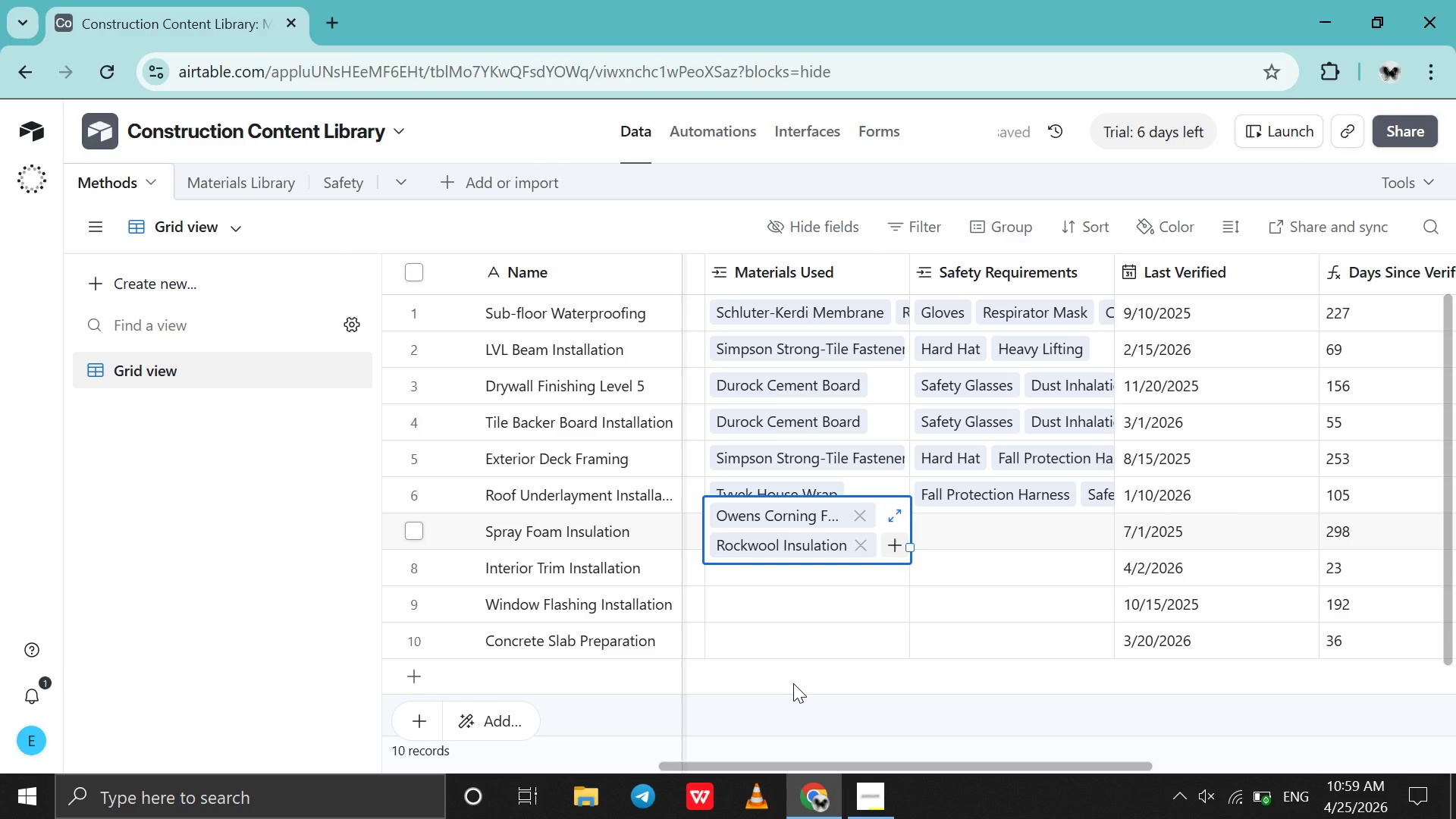 
left_click([947, 537])
 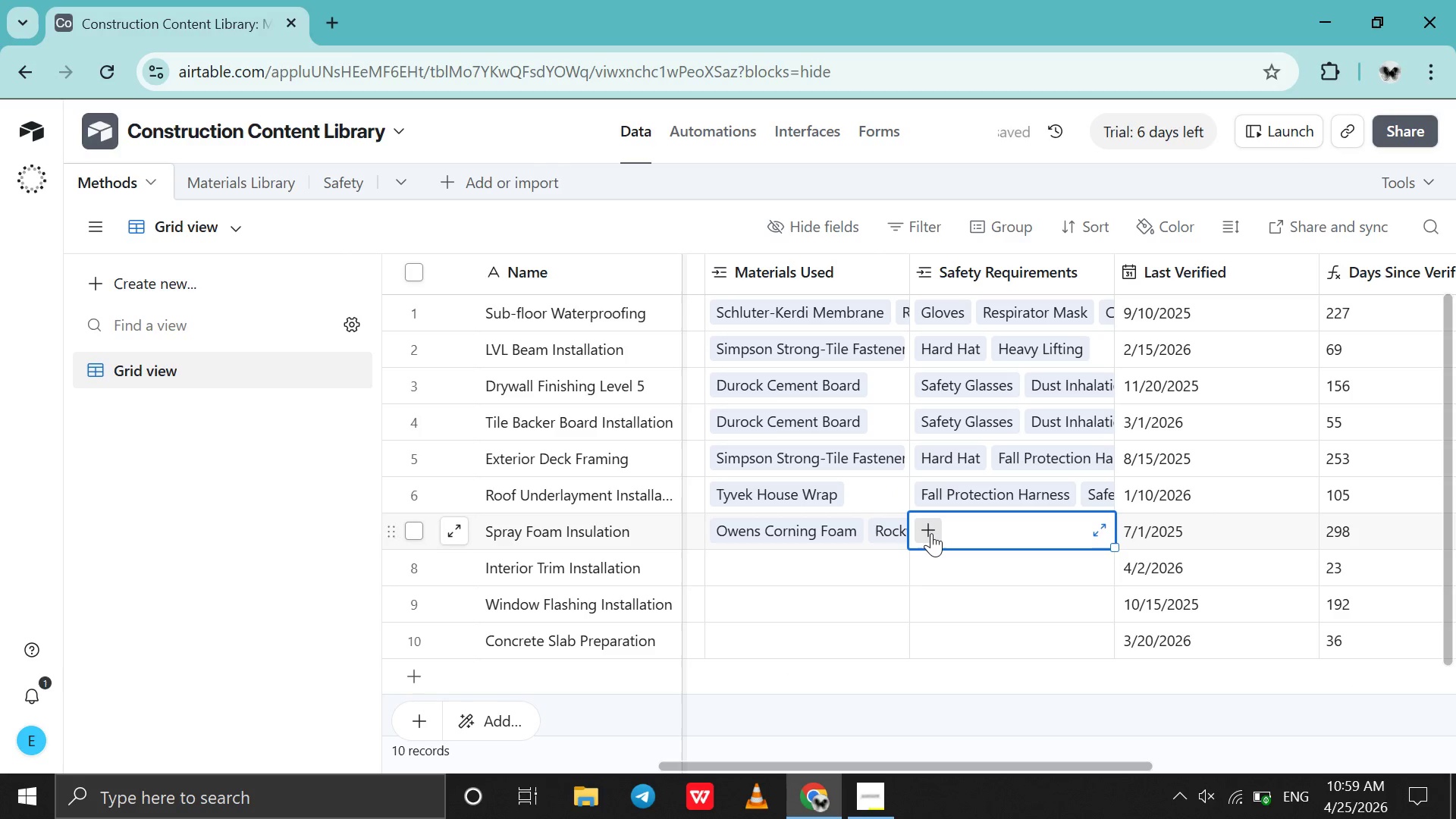 
left_click([931, 533])
 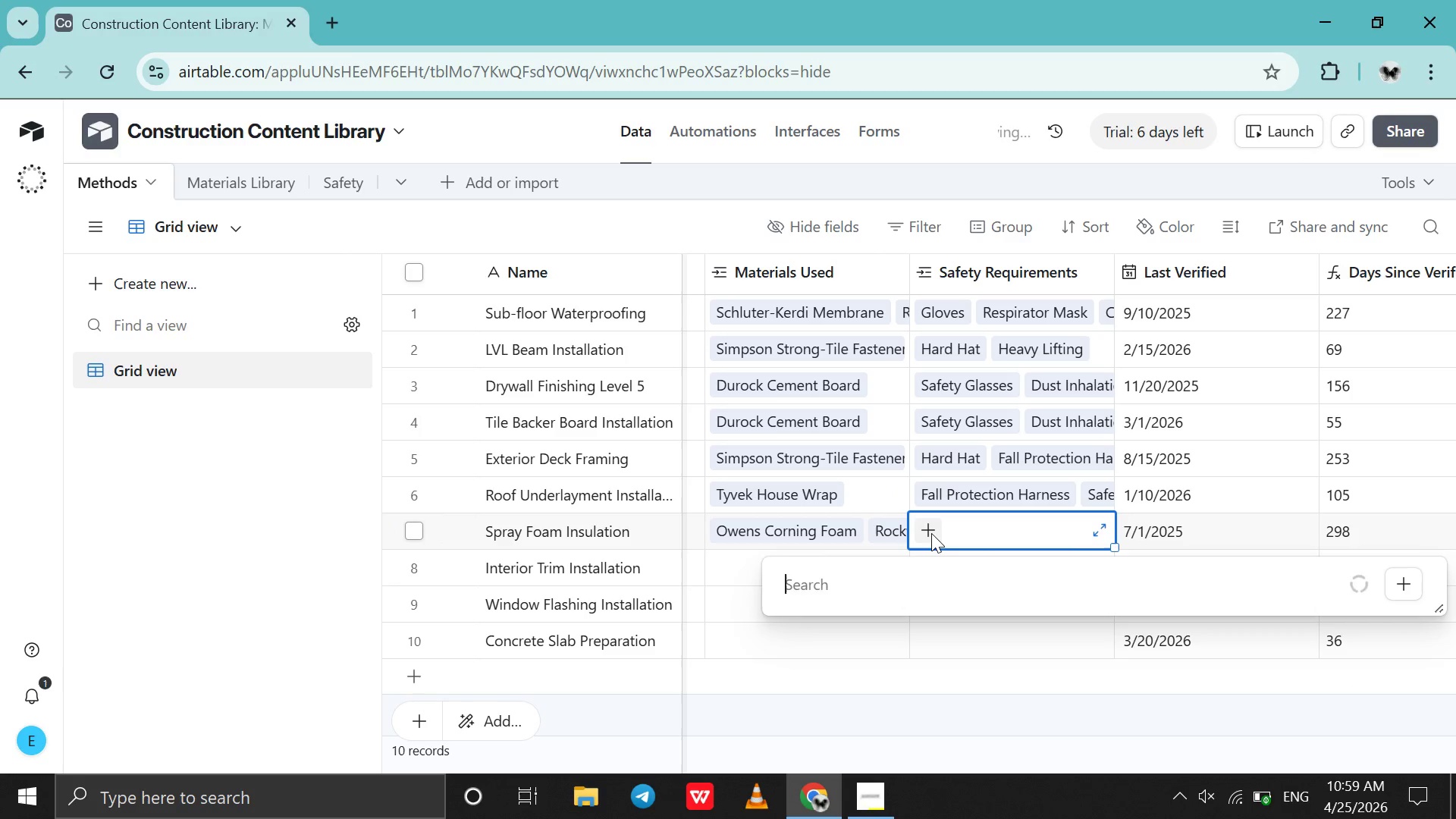 
type(re)
 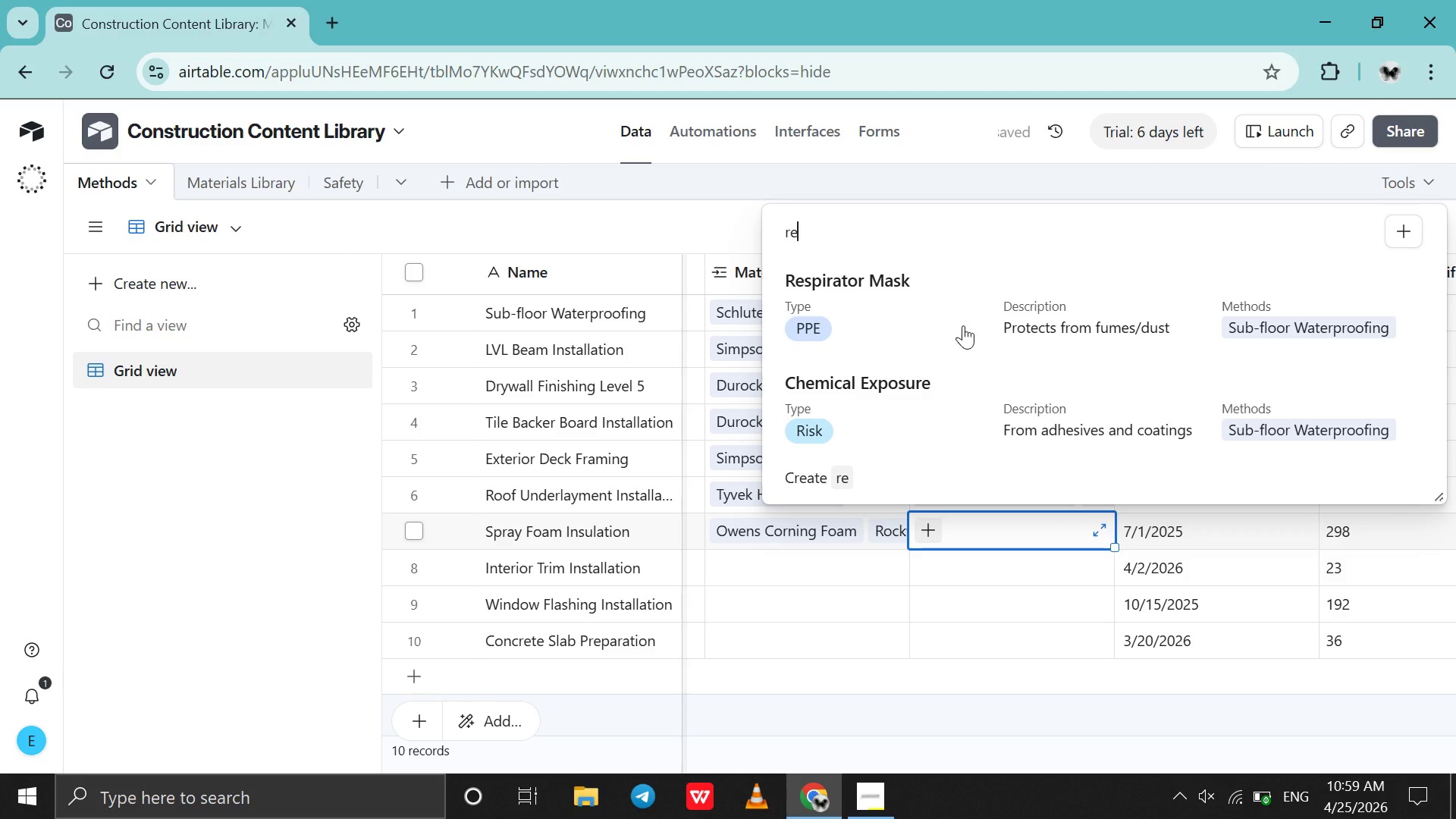 
left_click([965, 323])
 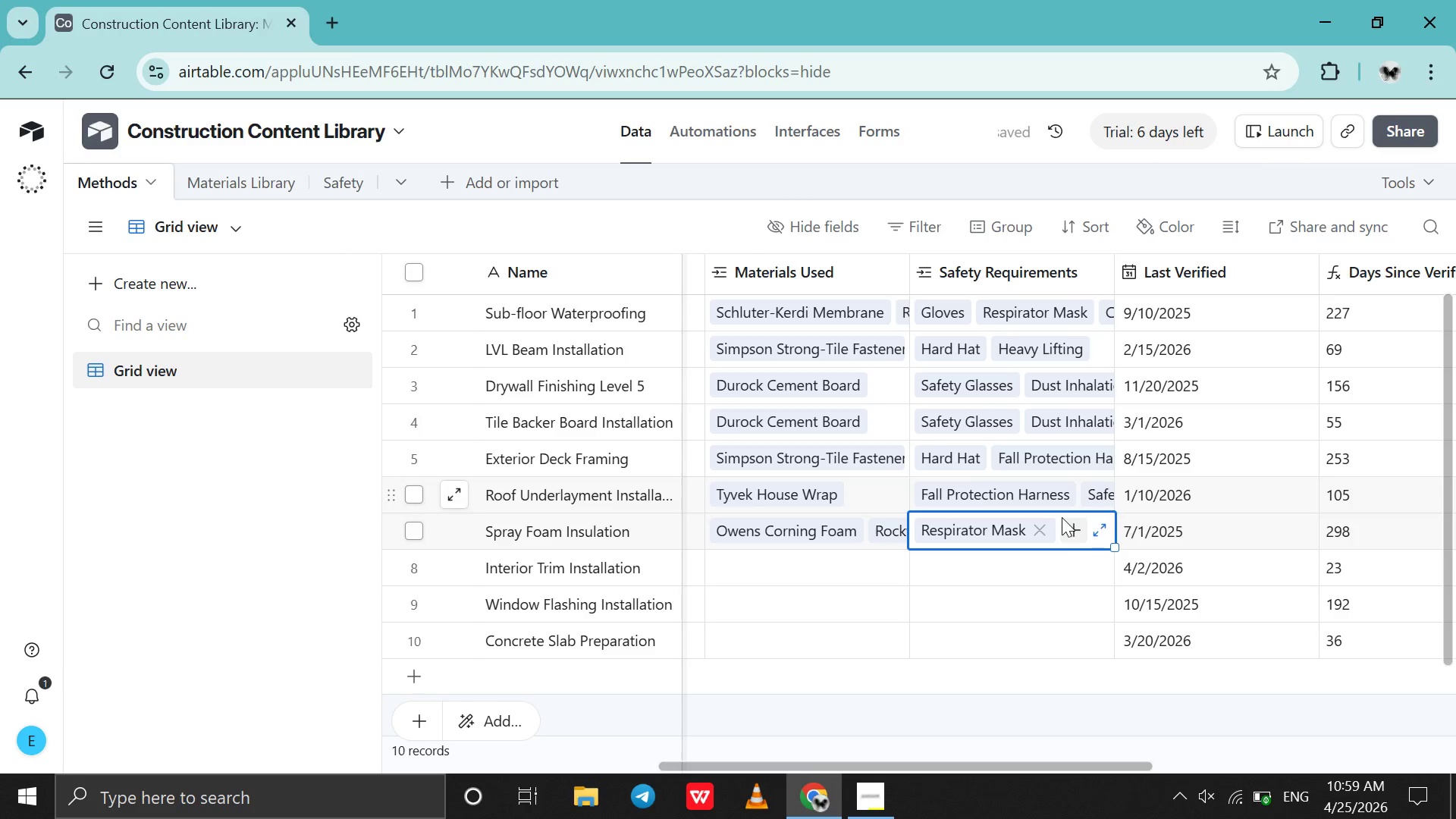 
left_click([1068, 534])
 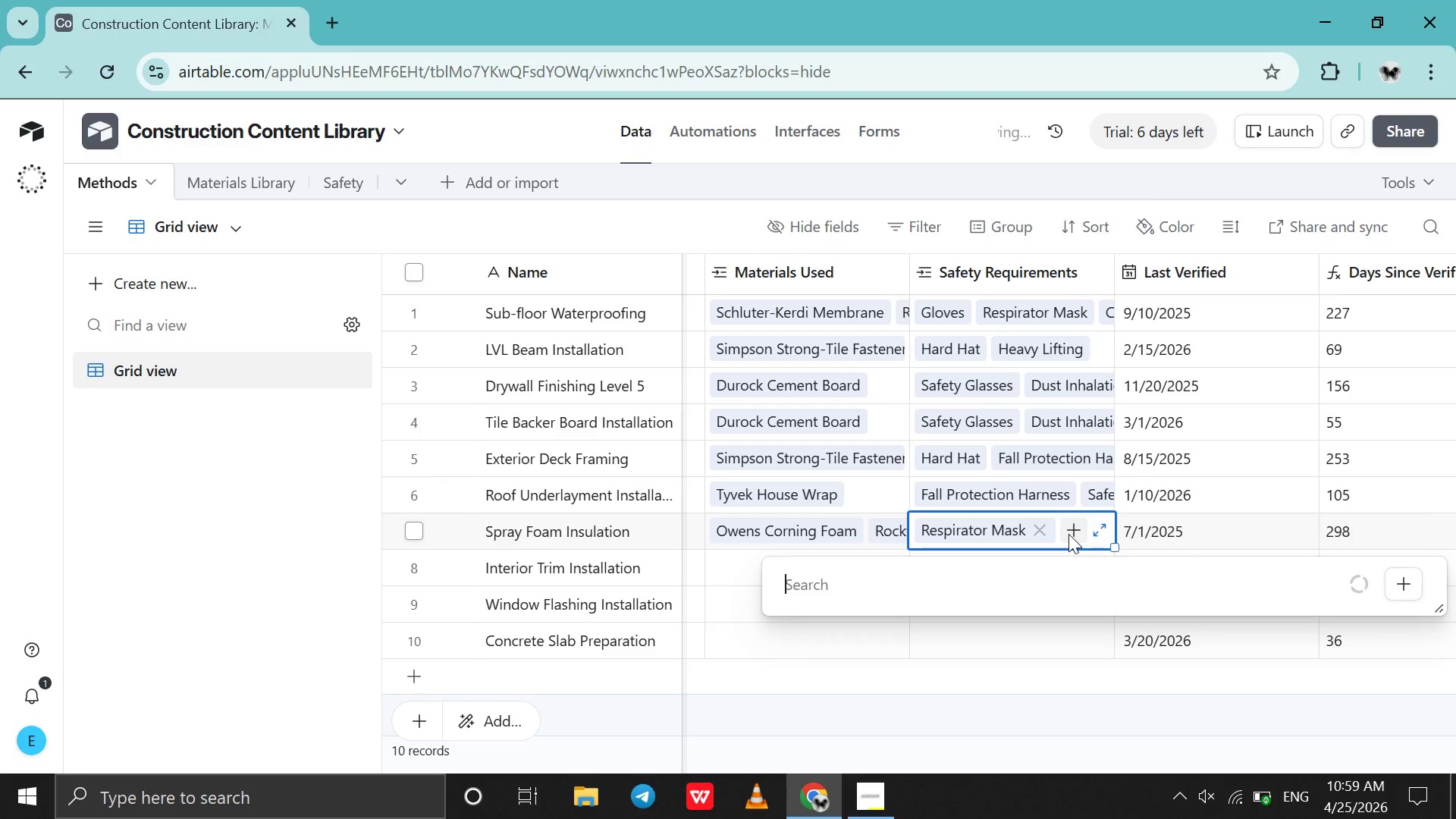 
type(ch)
 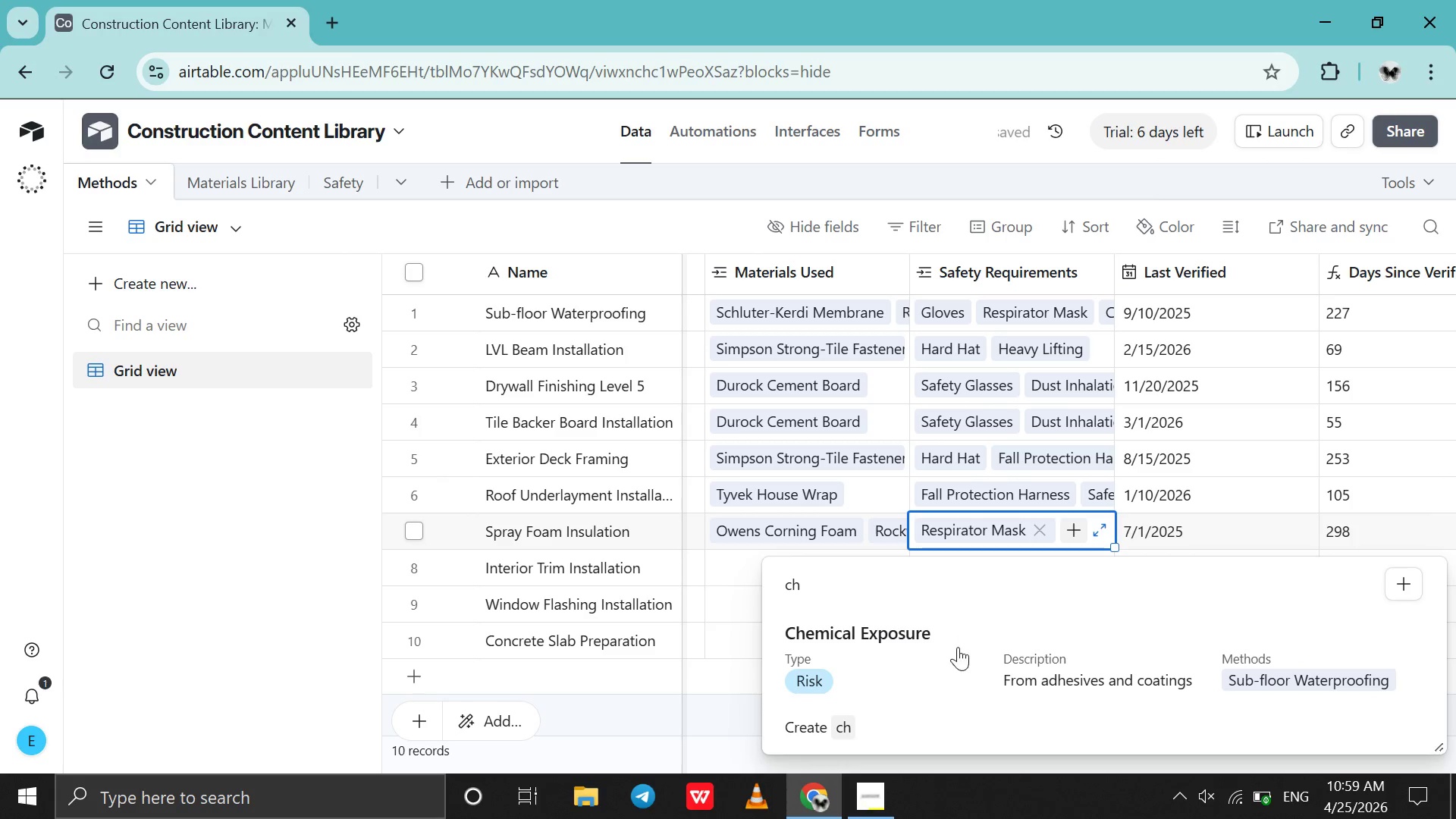 
left_click([958, 647])
 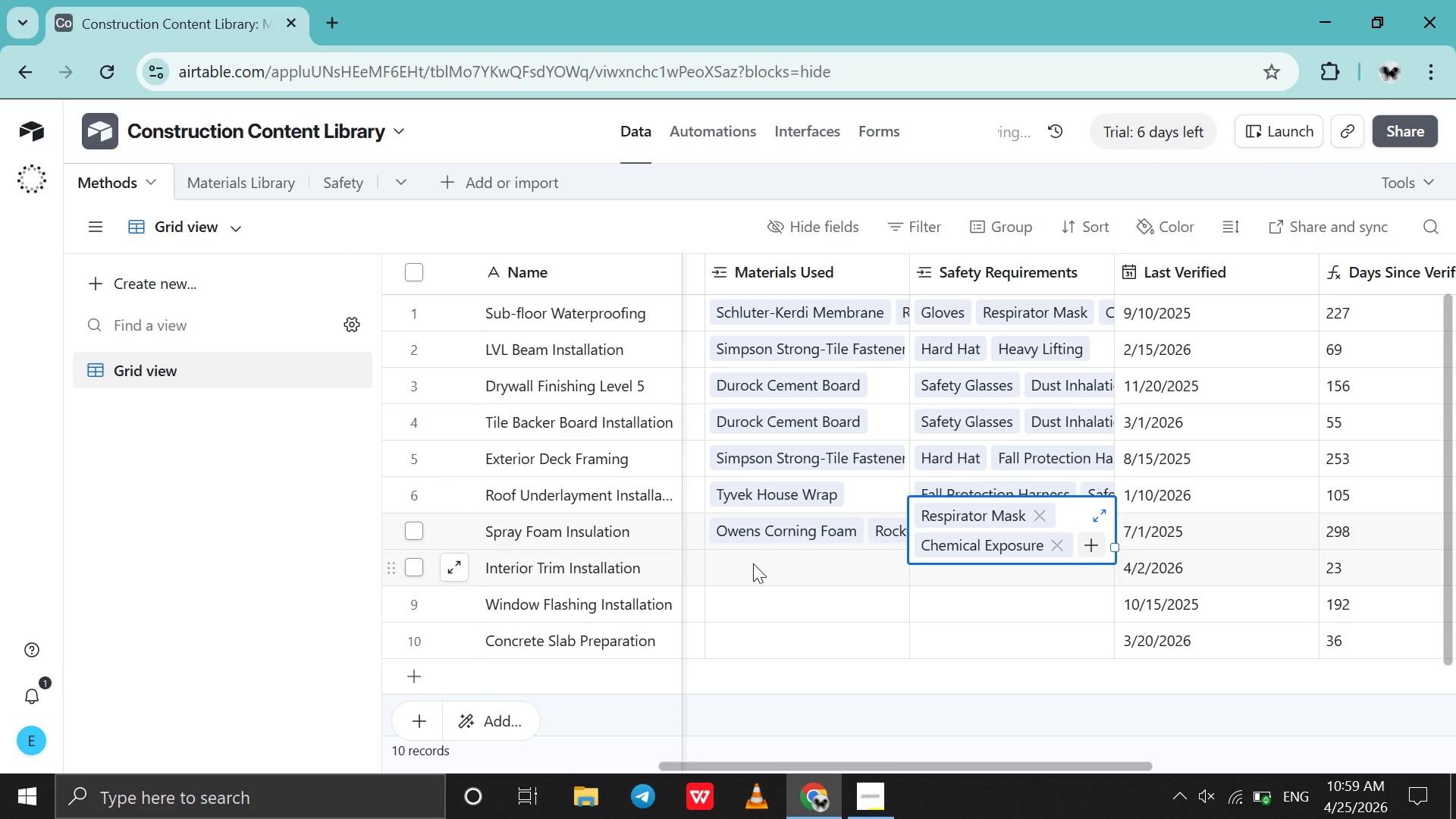 
left_click([753, 564])
 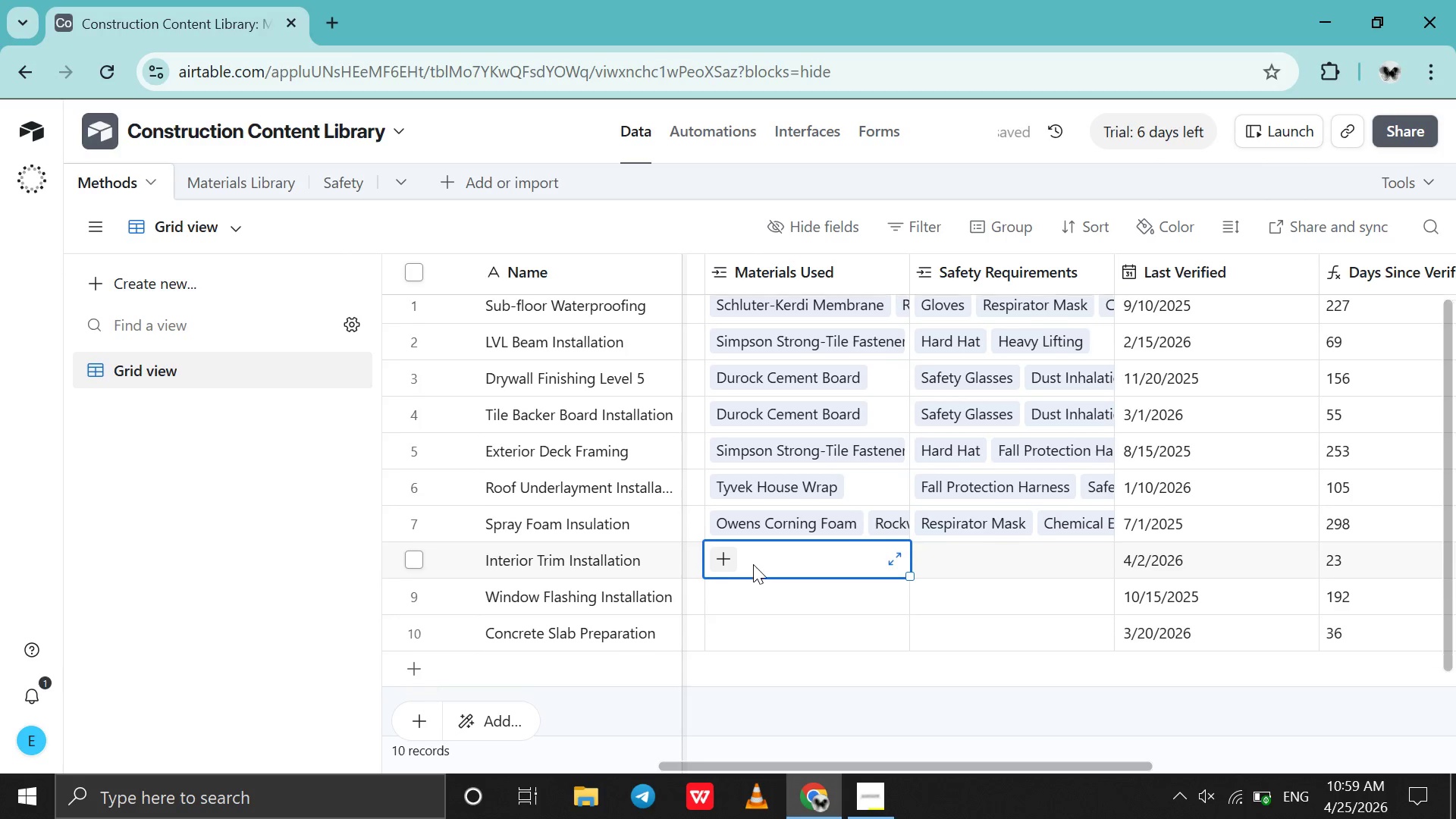 
scroll: coordinate [753, 564], scroll_direction: down, amount: 1.0
 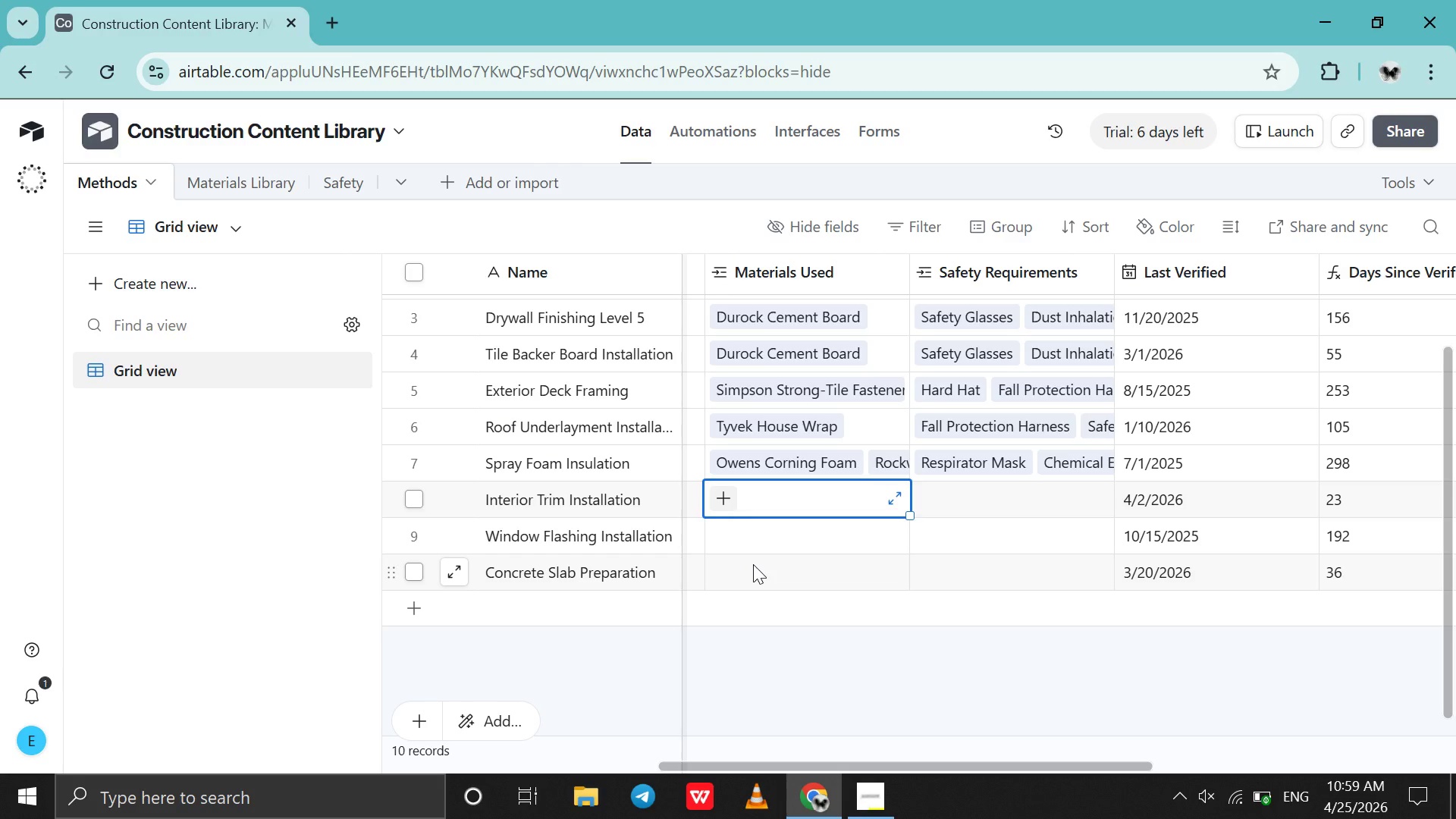 
wait(9.93)
 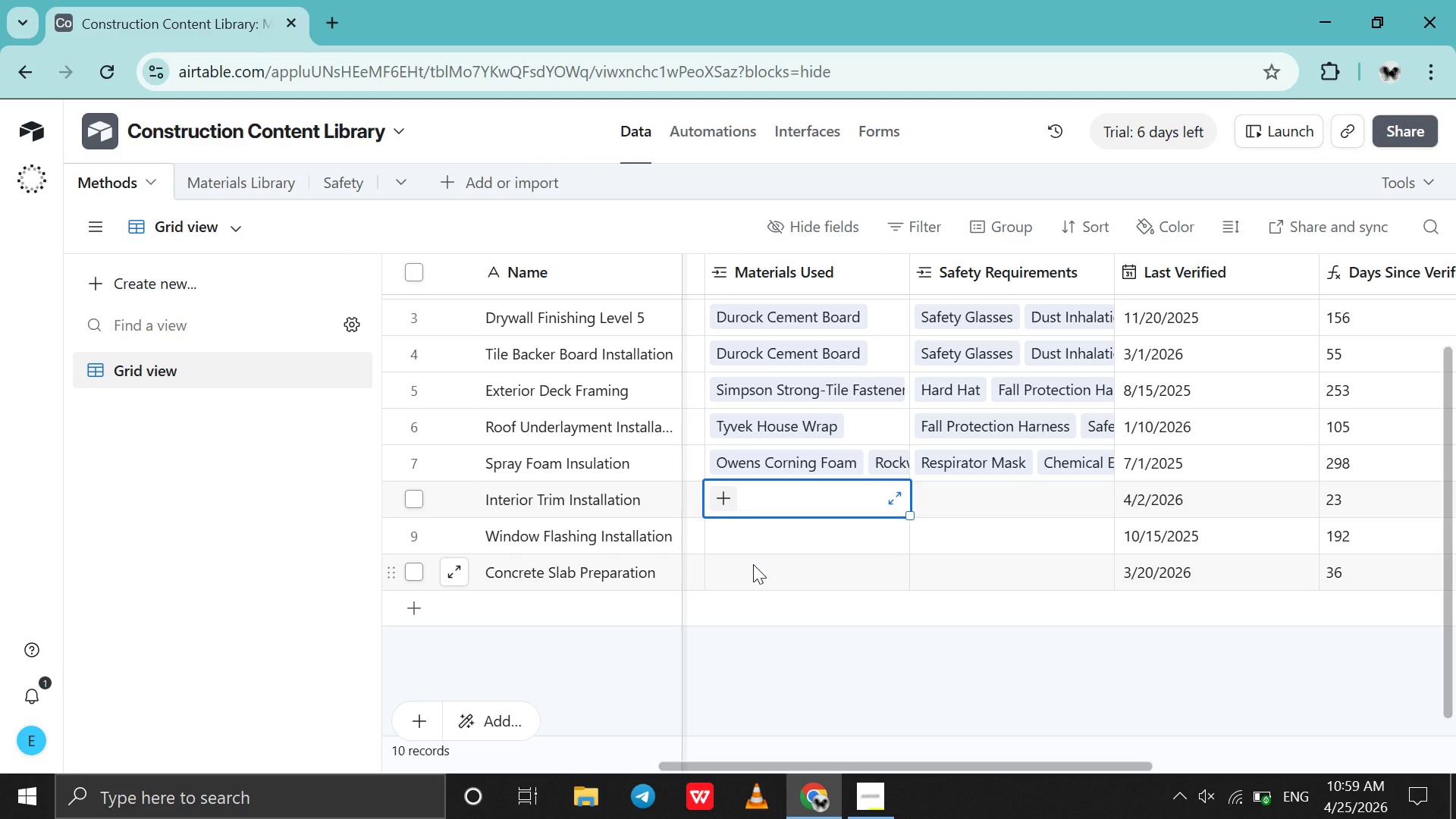 
left_click([727, 504])
 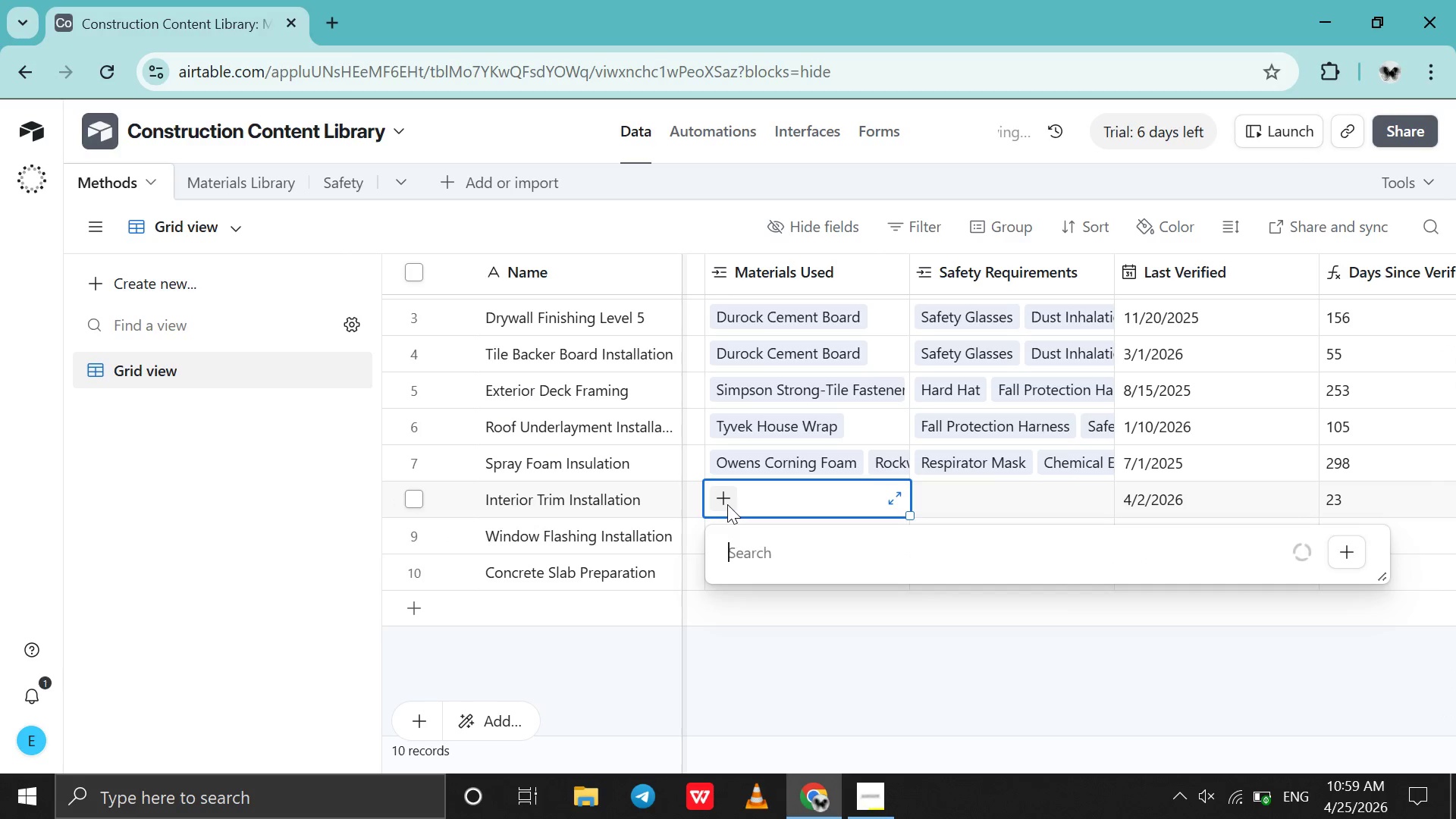 
type(li)
key(Backspace)
 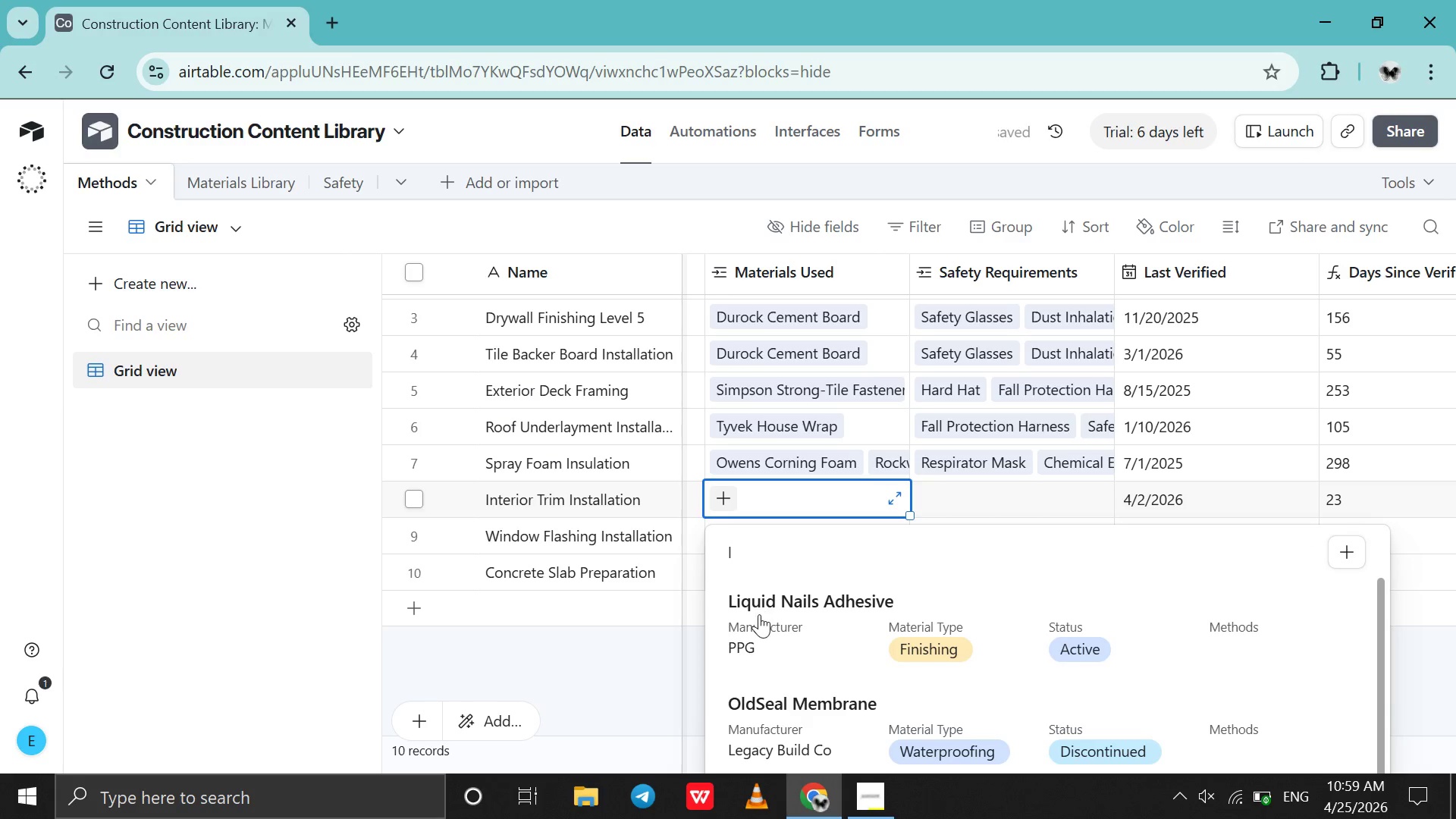 
left_click([760, 615])
 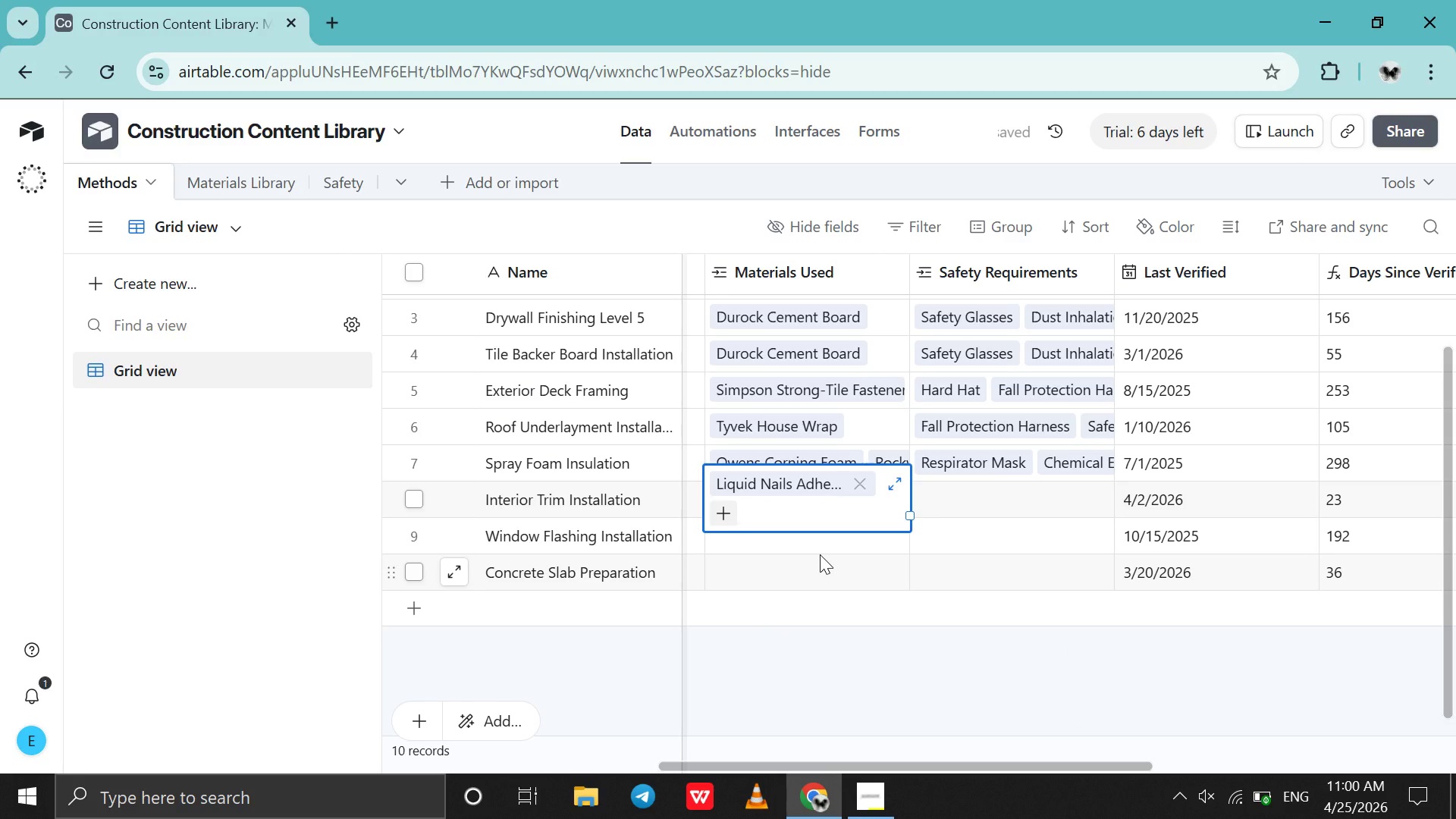 
wait(7.01)
 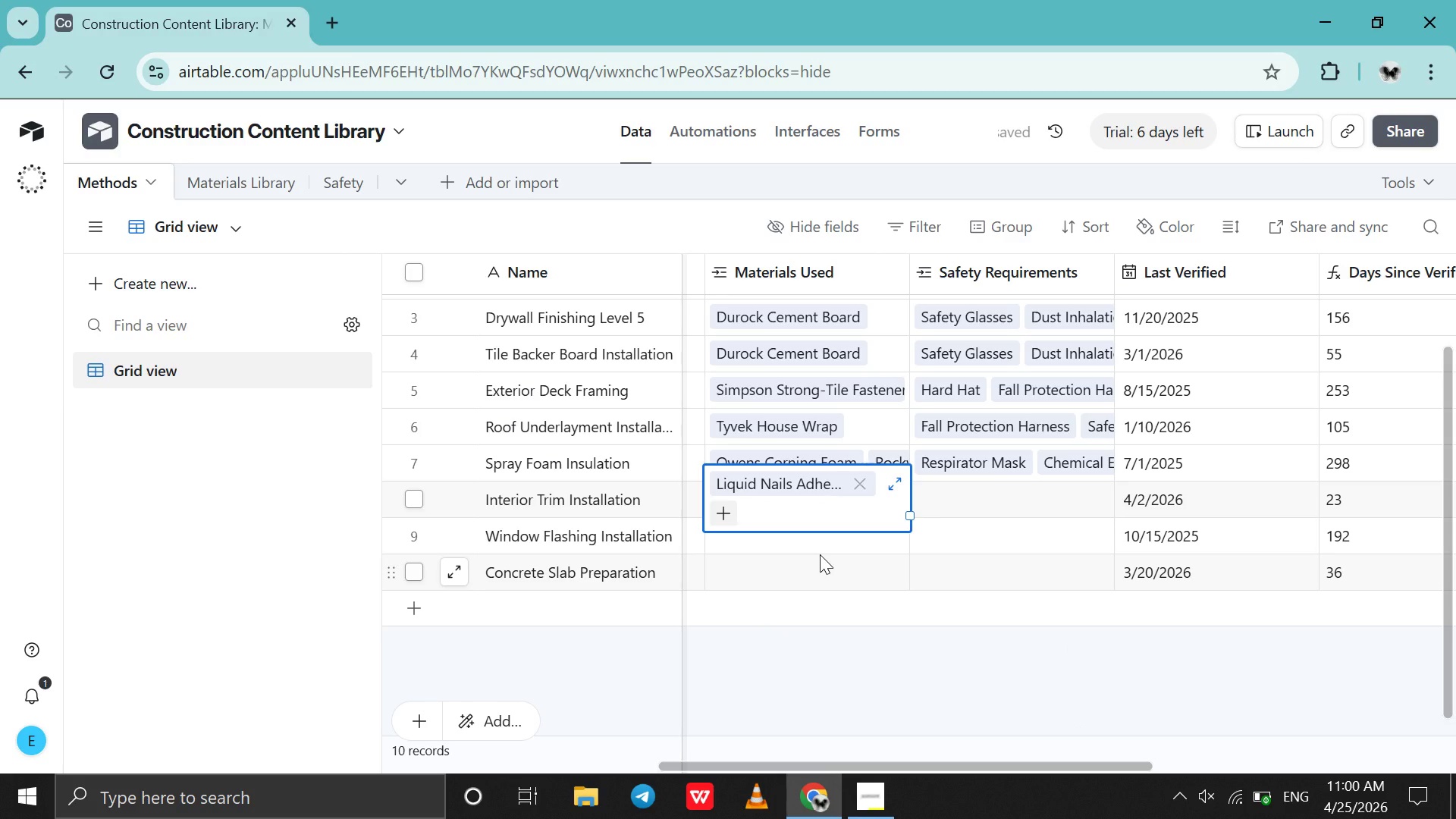 
left_click([951, 496])
 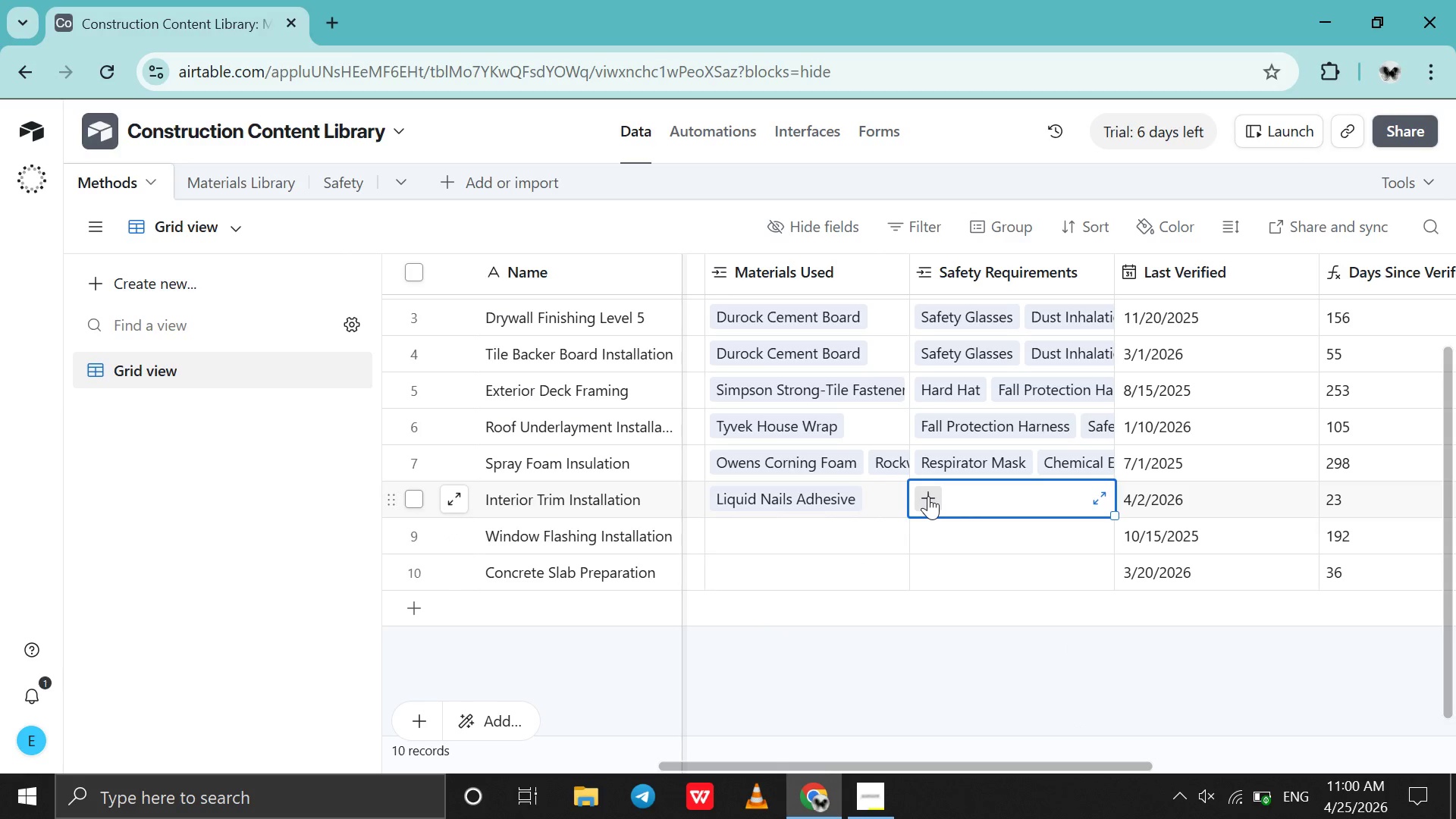 
left_click([928, 496])
 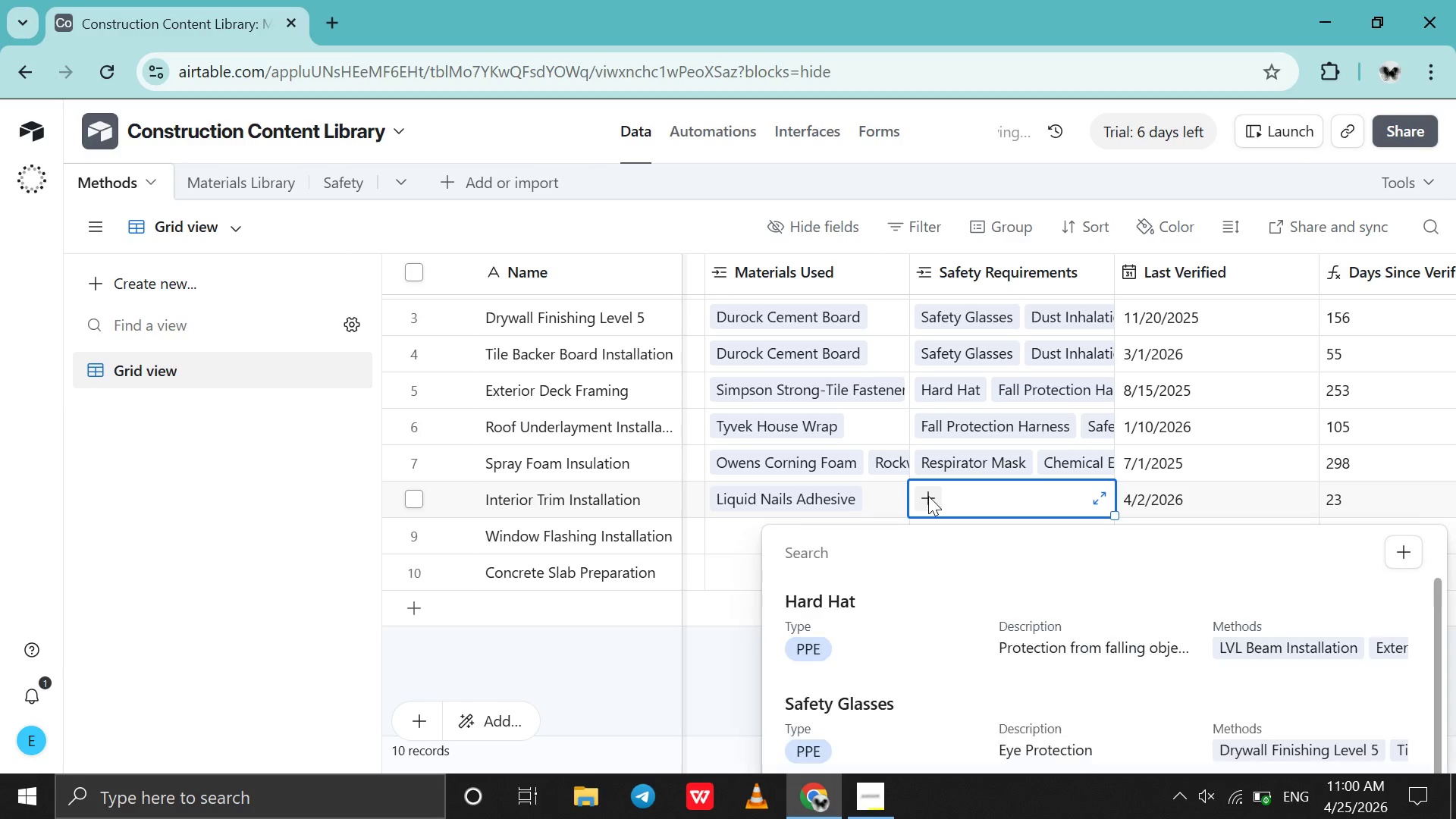 
type(sa)
 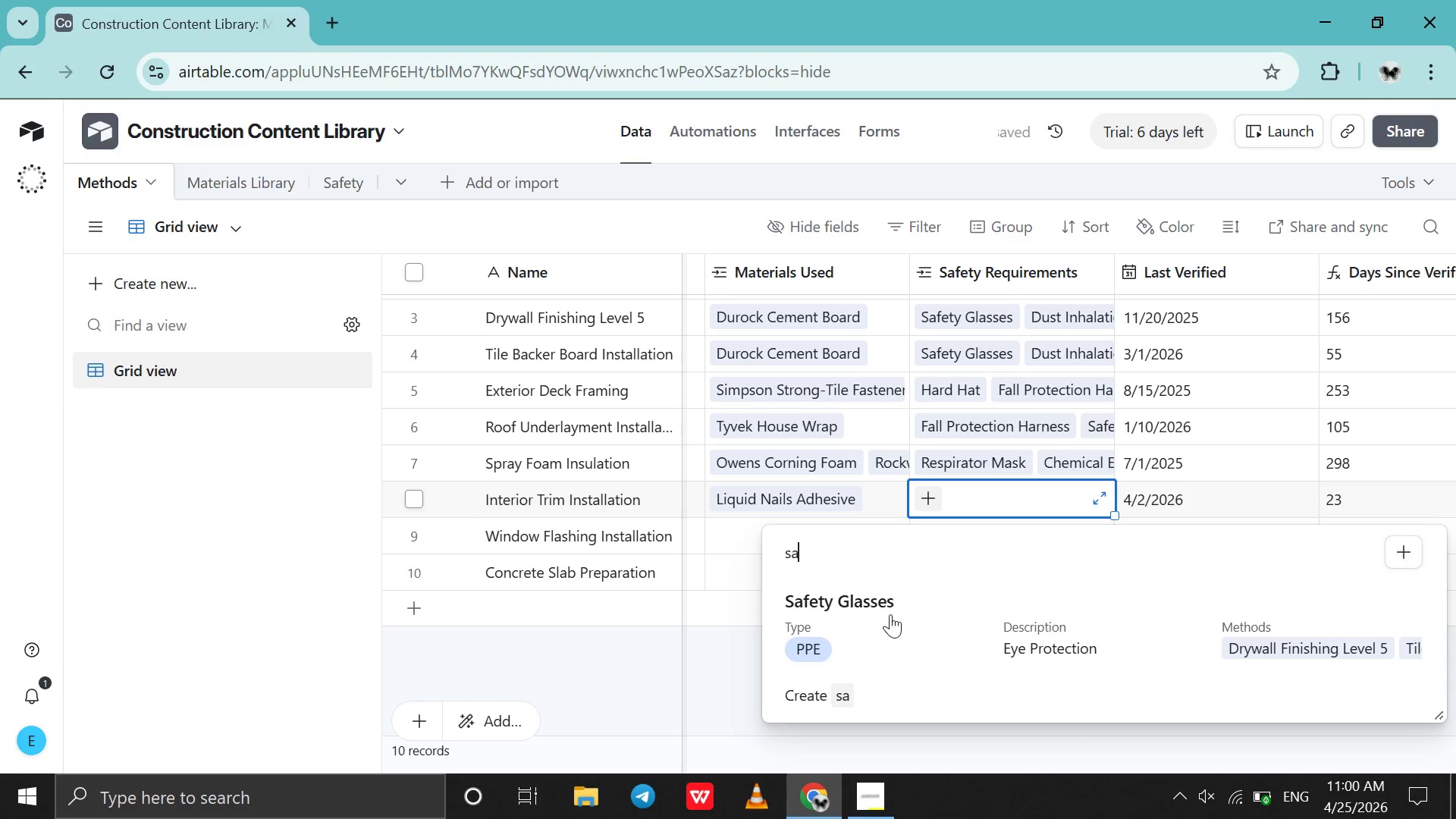 
left_click([890, 617])
 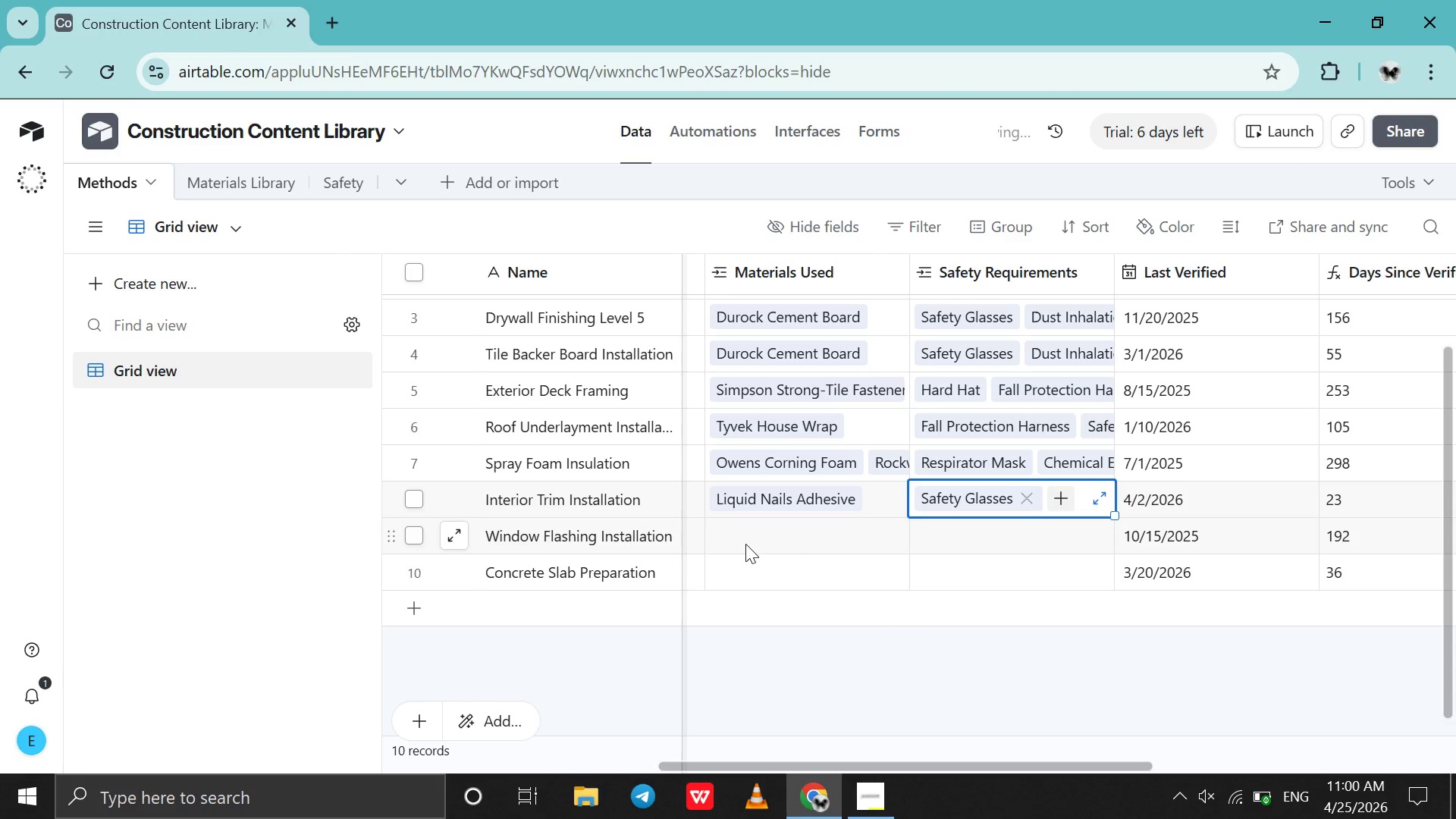 
left_click([745, 544])
 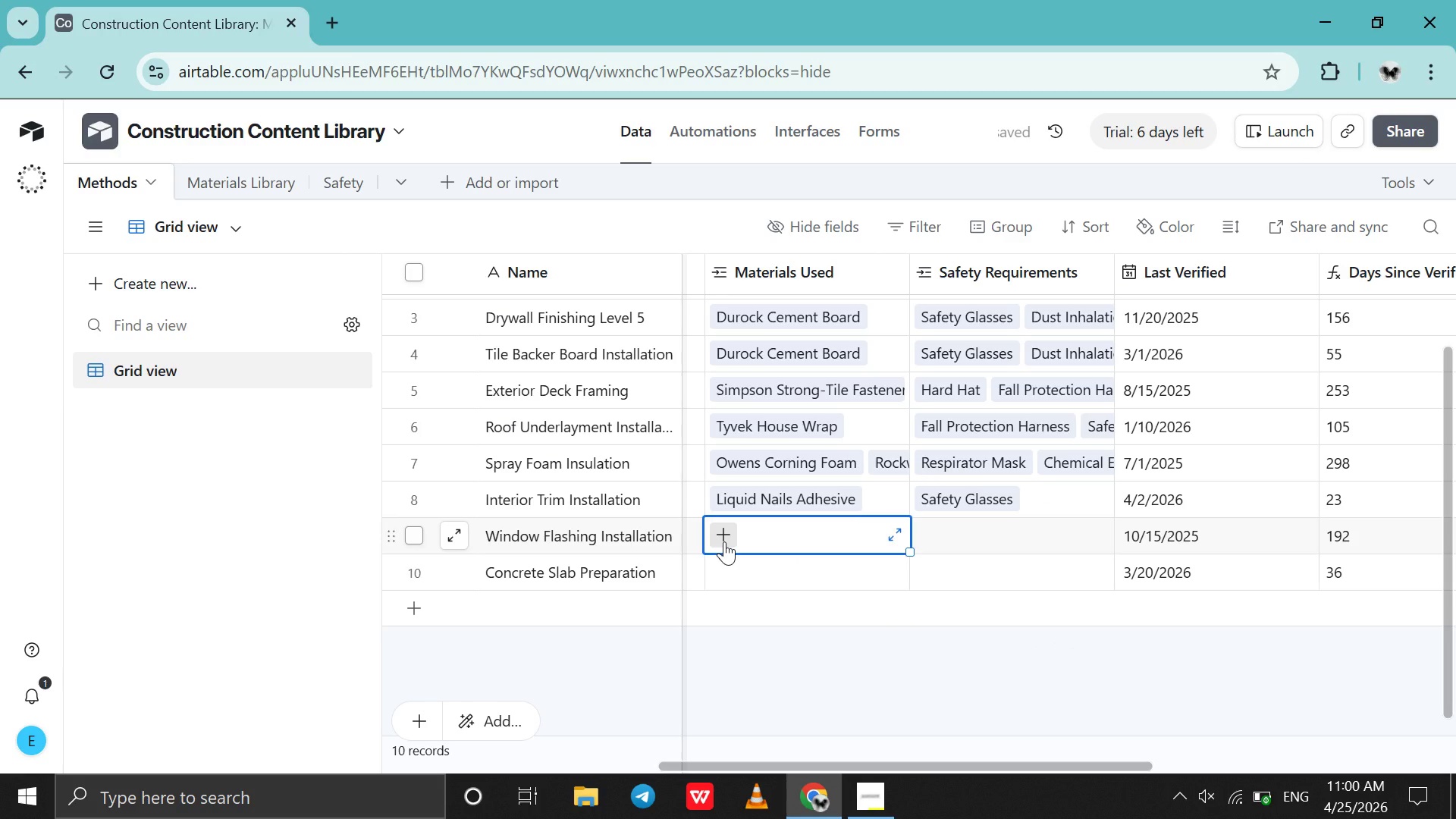 
left_click([724, 541])
 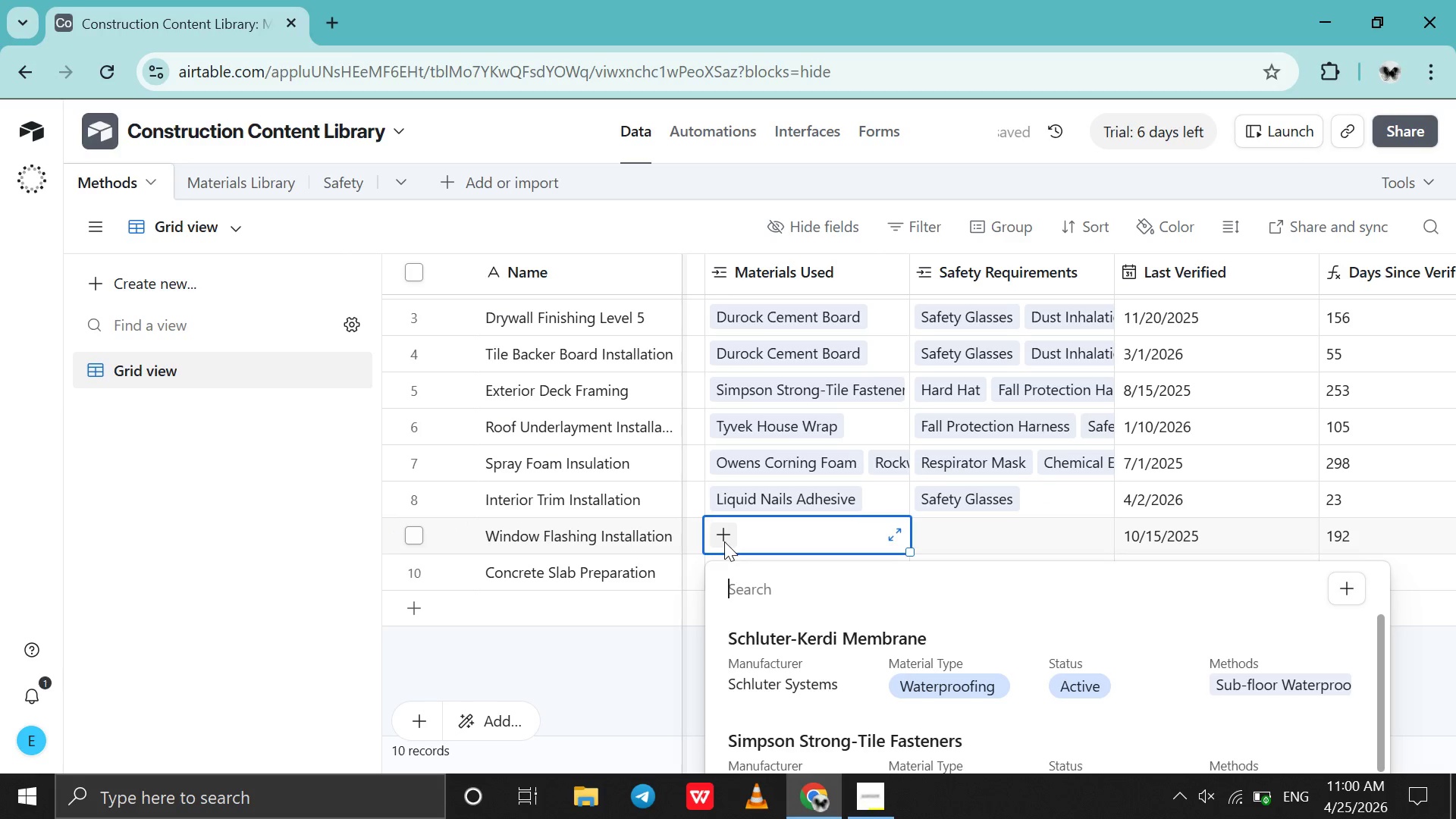 
type(ol)
 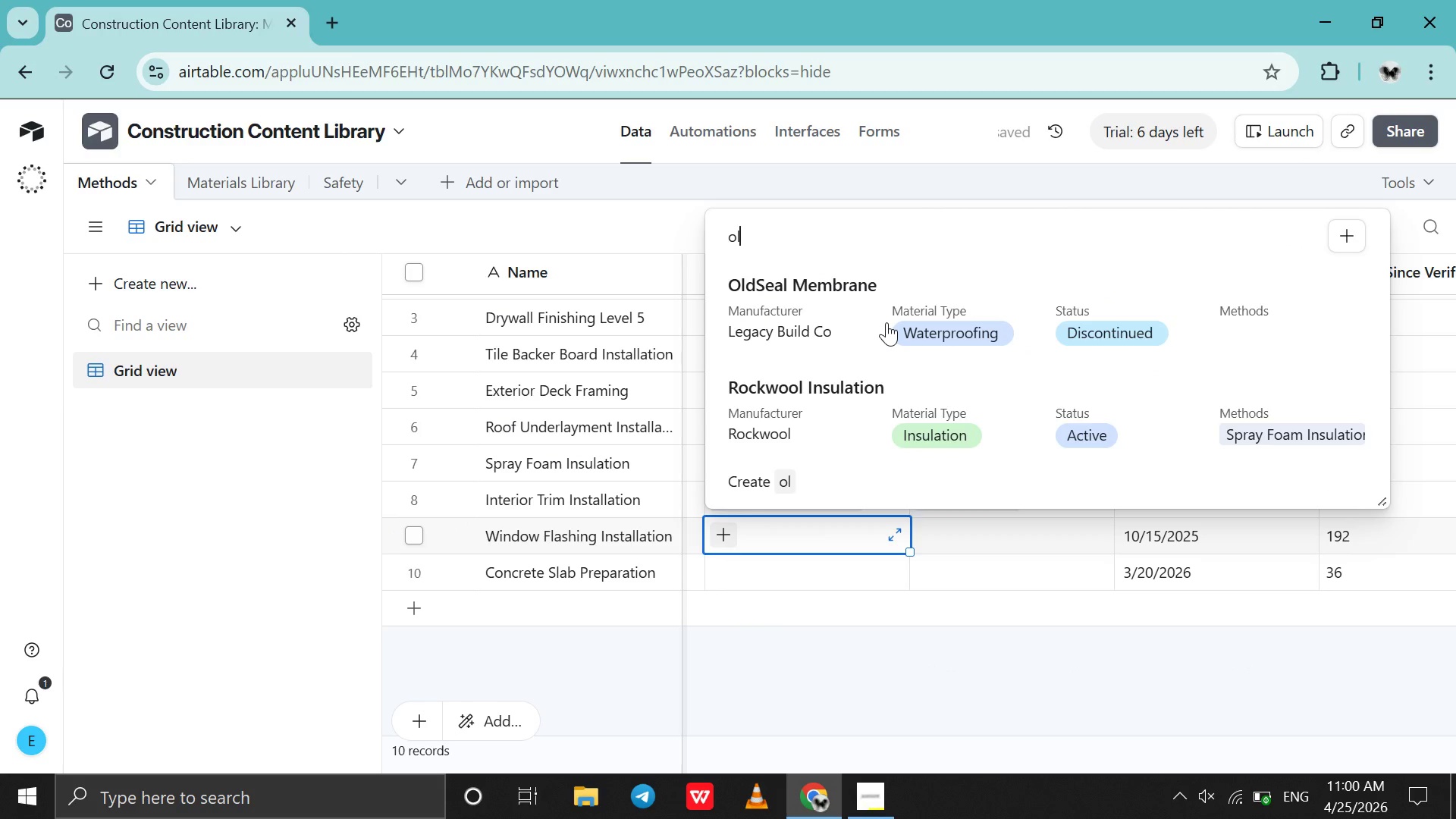 
left_click([886, 322])
 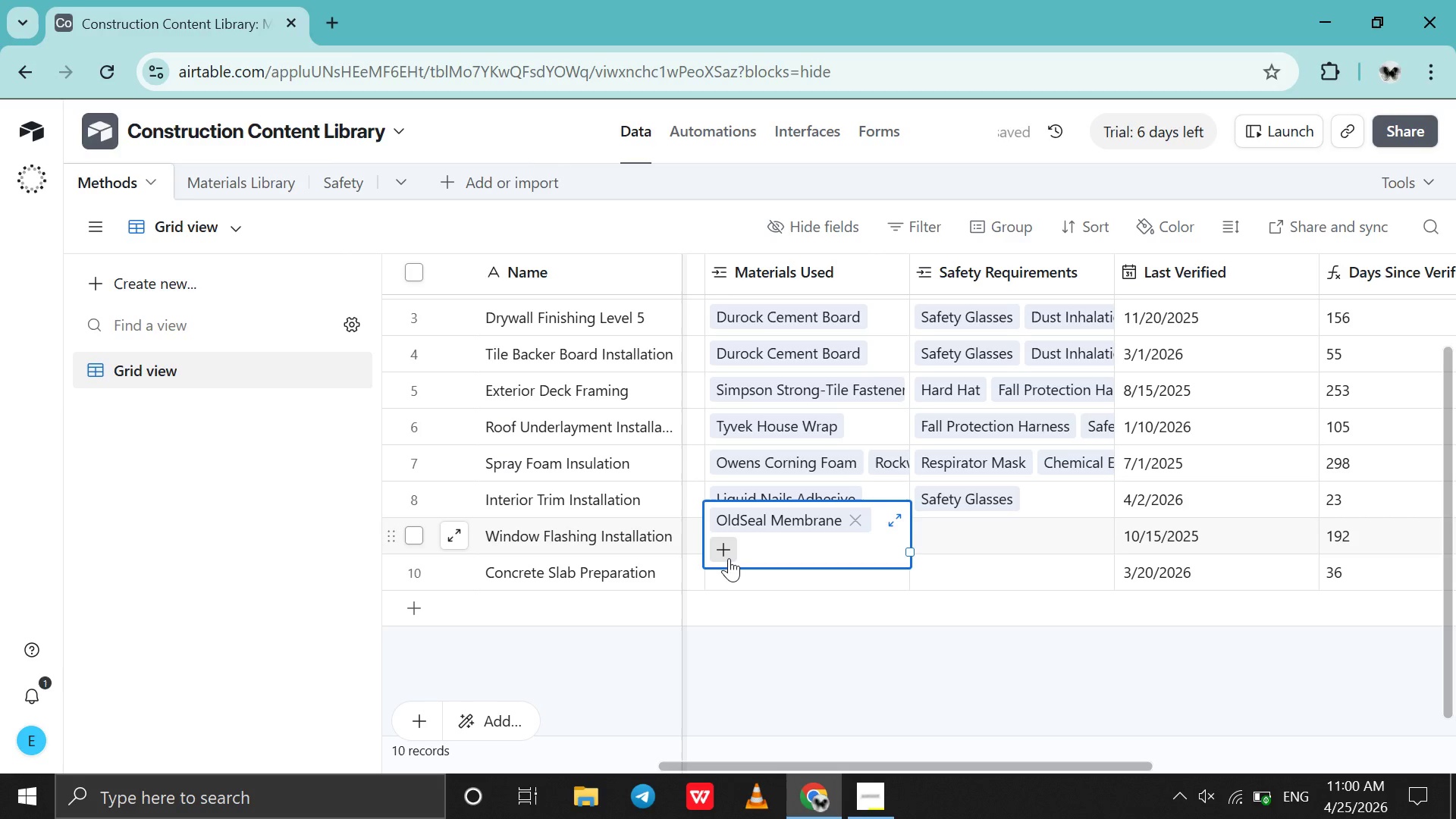 
left_click([728, 560])
 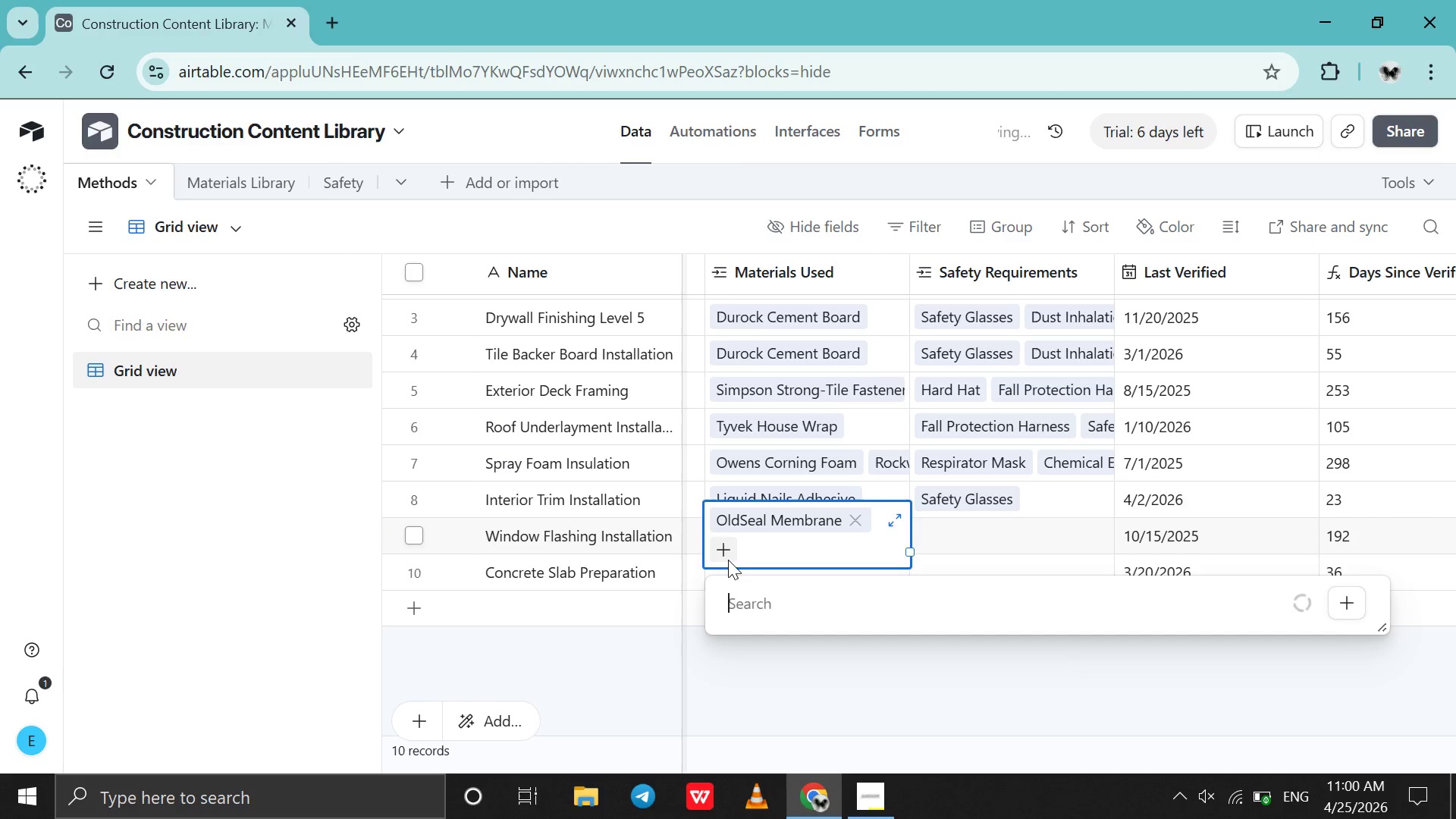 
type(ty)
 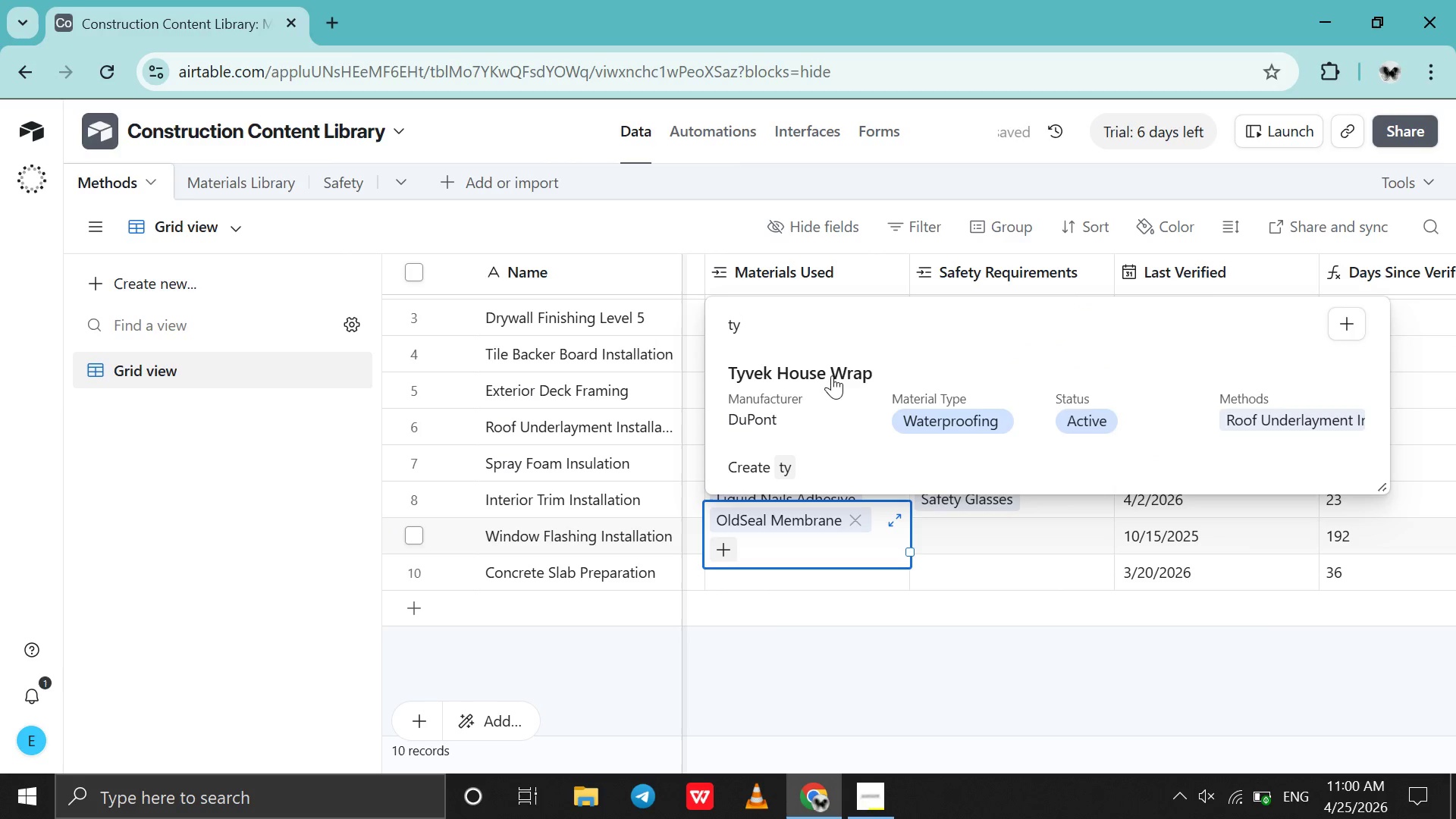 
left_click([829, 380])
 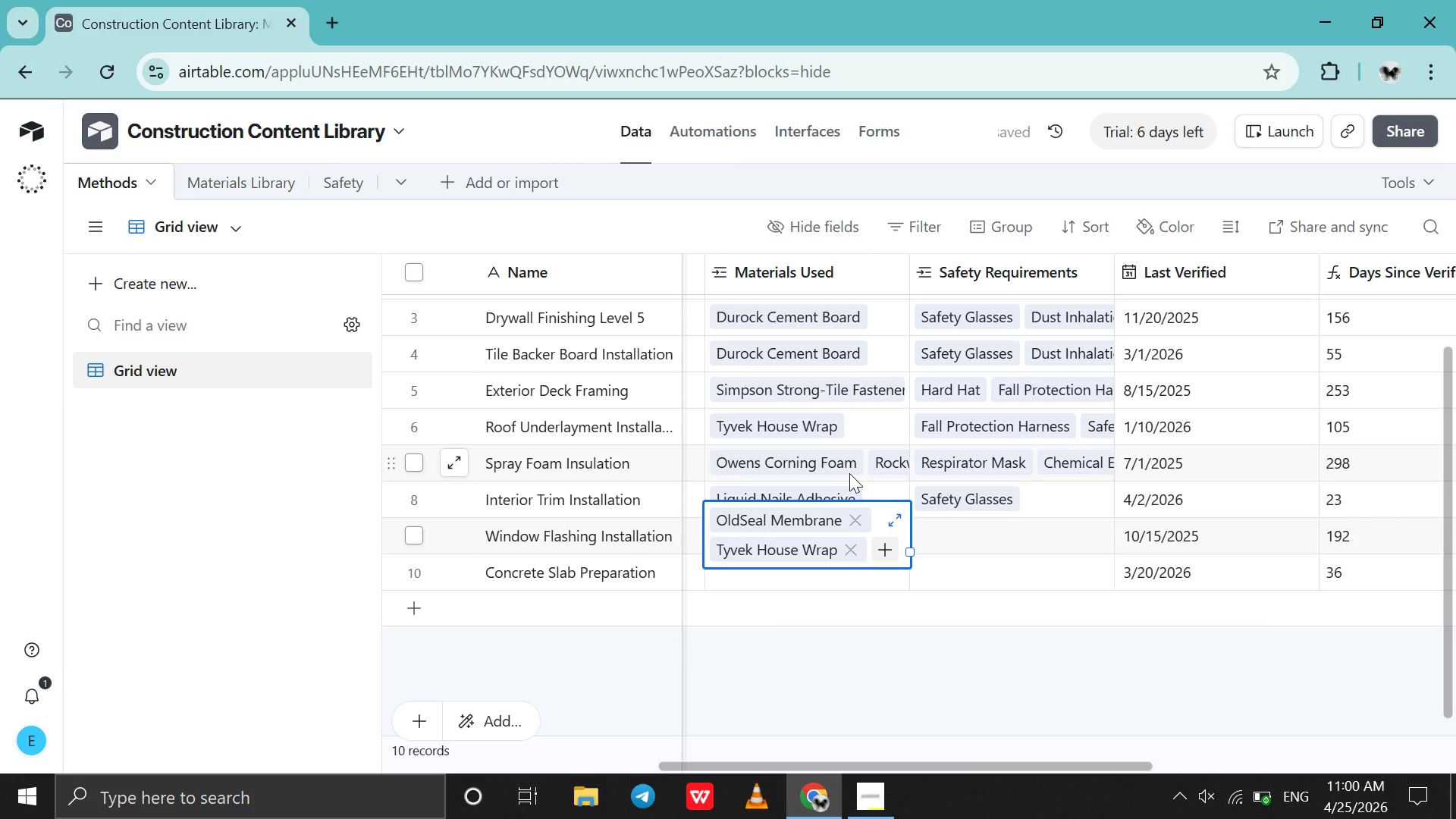 
left_click([930, 532])
 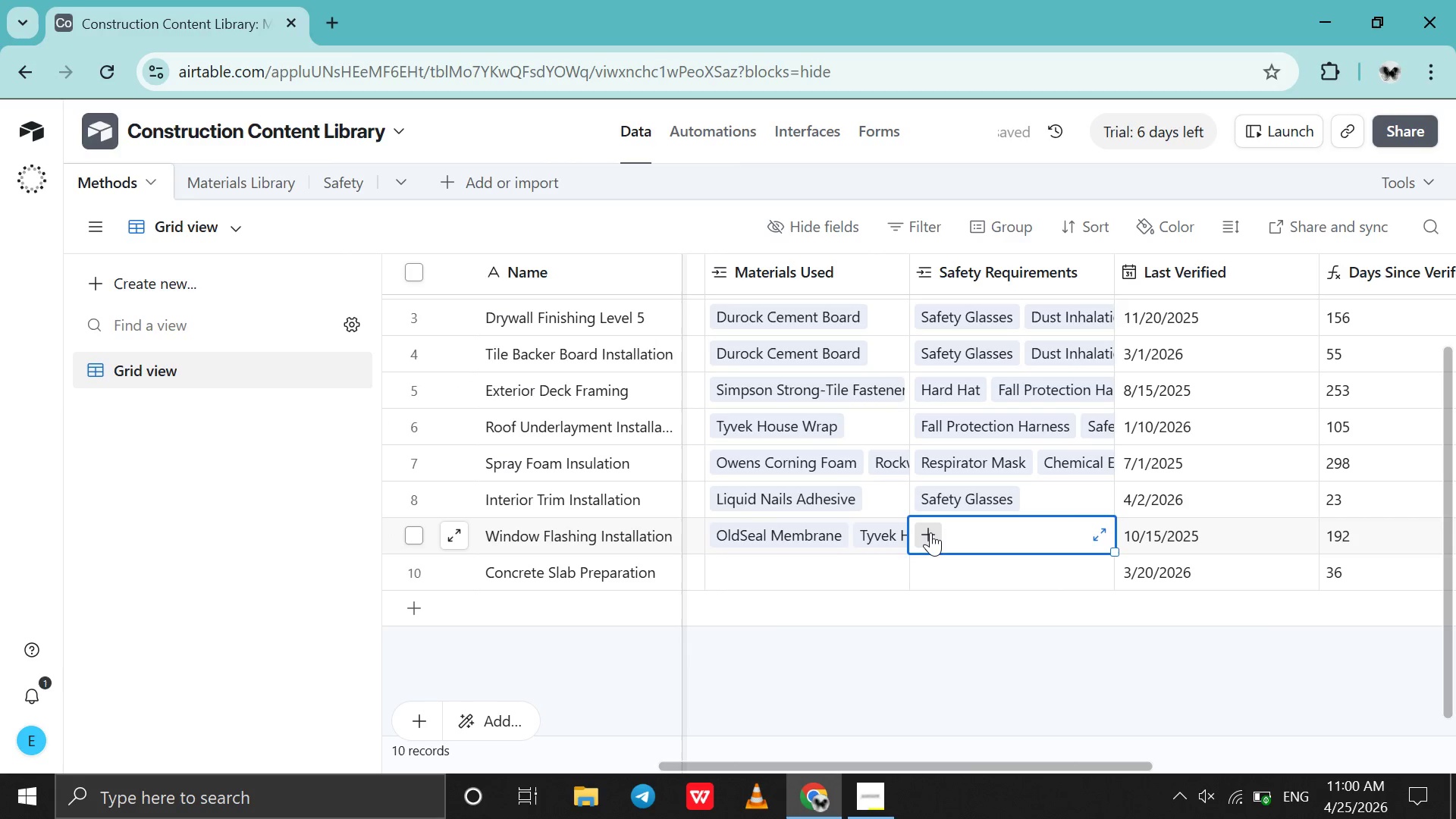 
double_click([930, 532])
 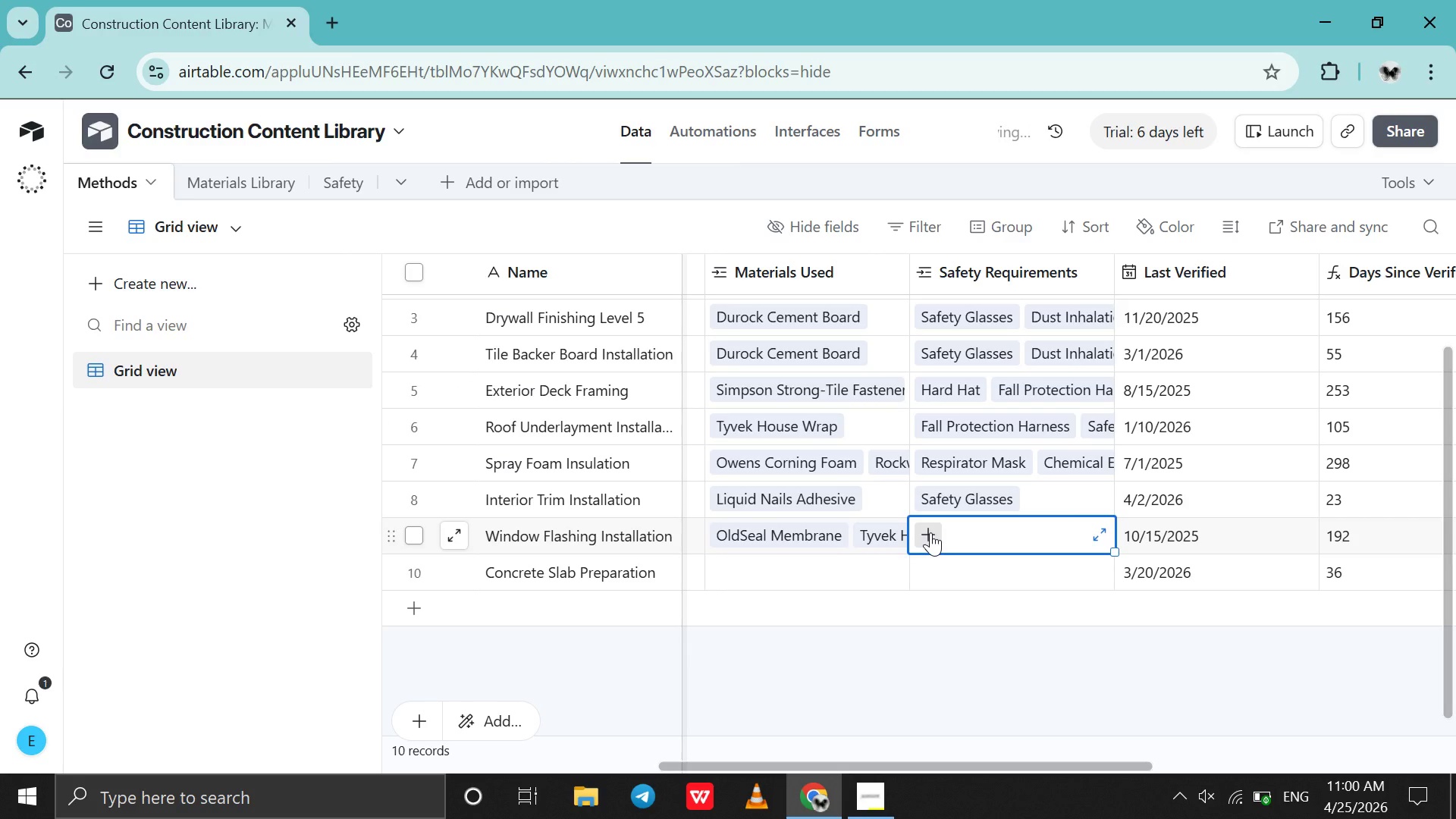 
type(gl)
 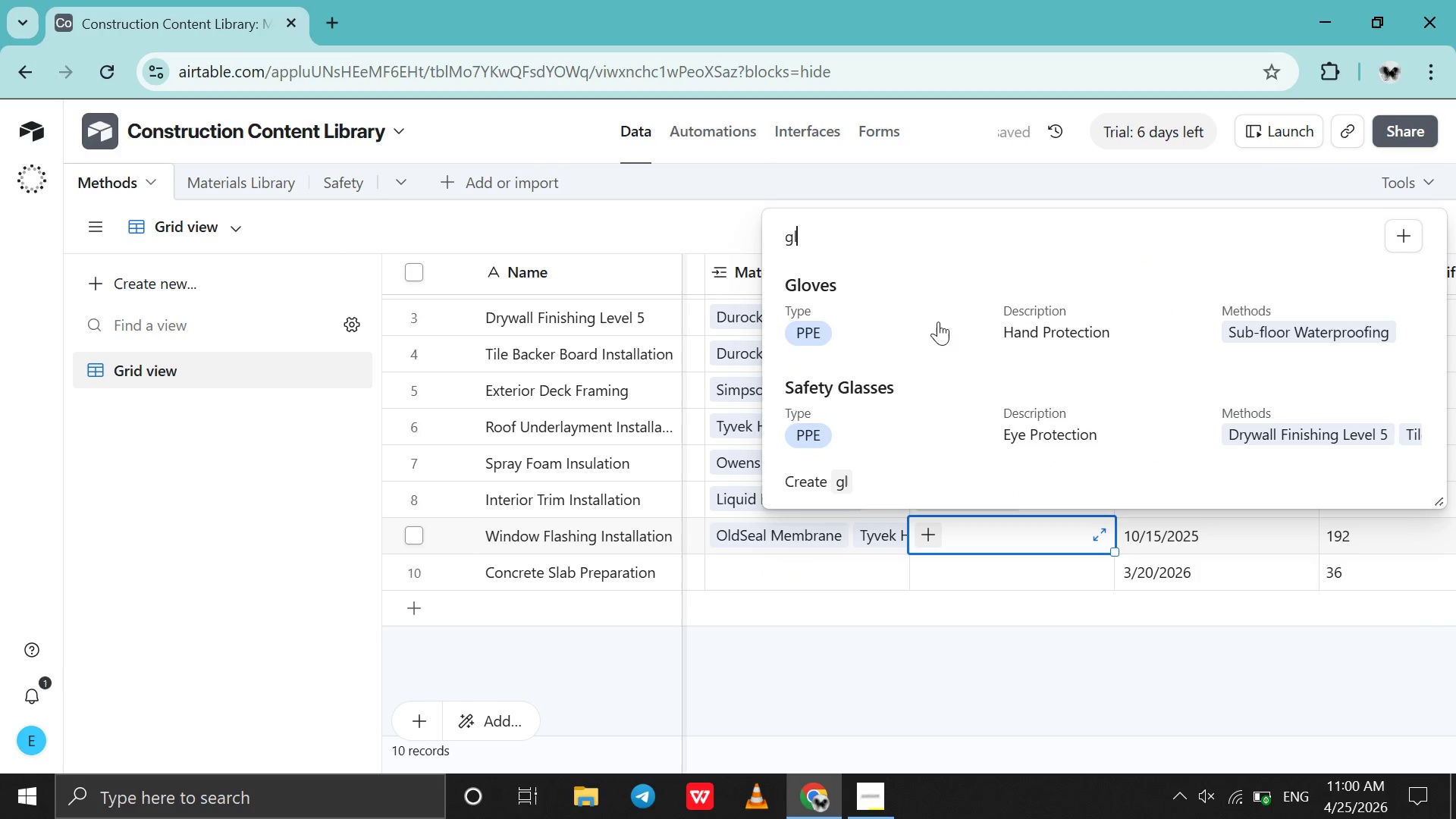 
left_click([938, 318])